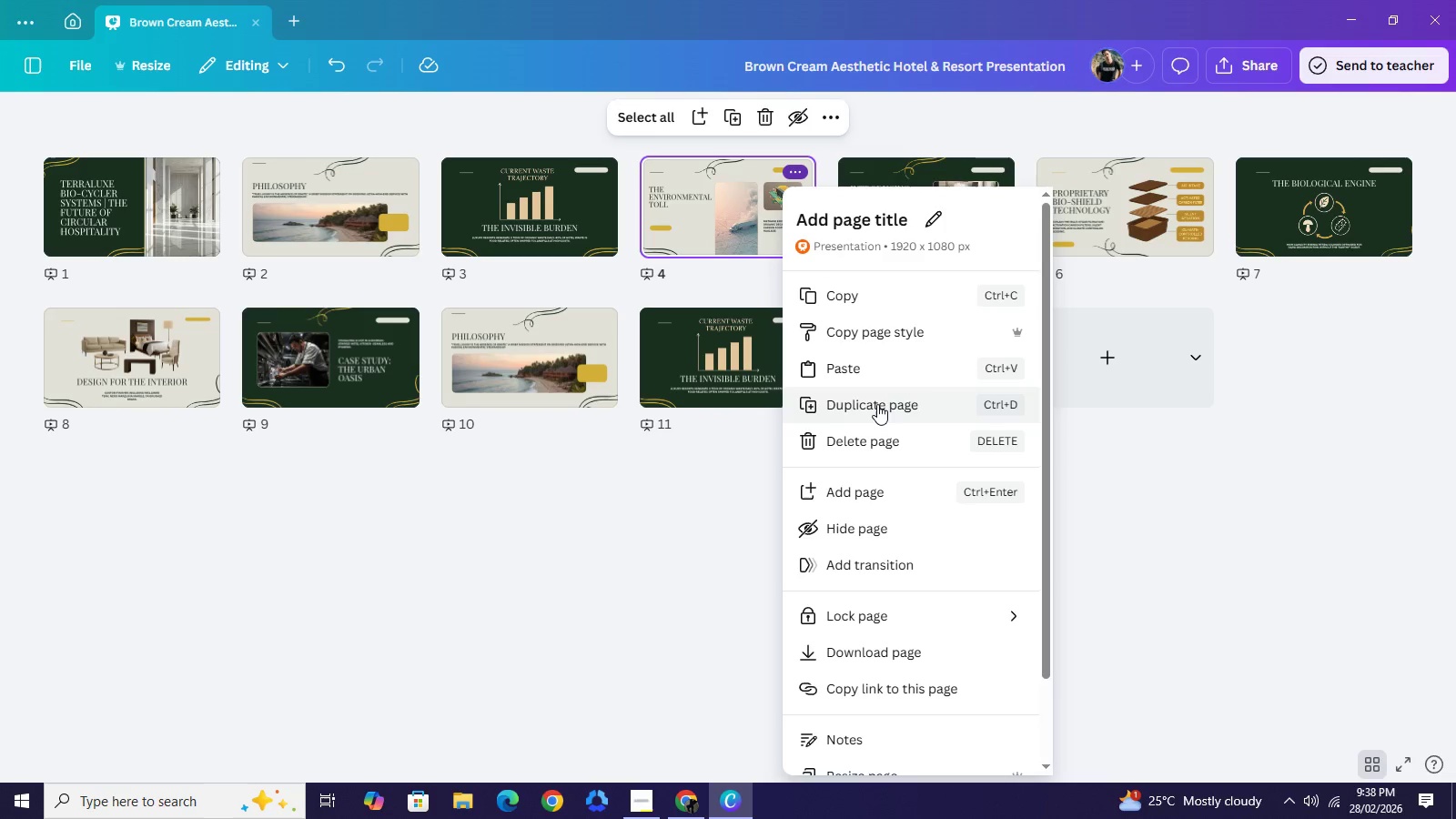 
left_click([877, 404])
 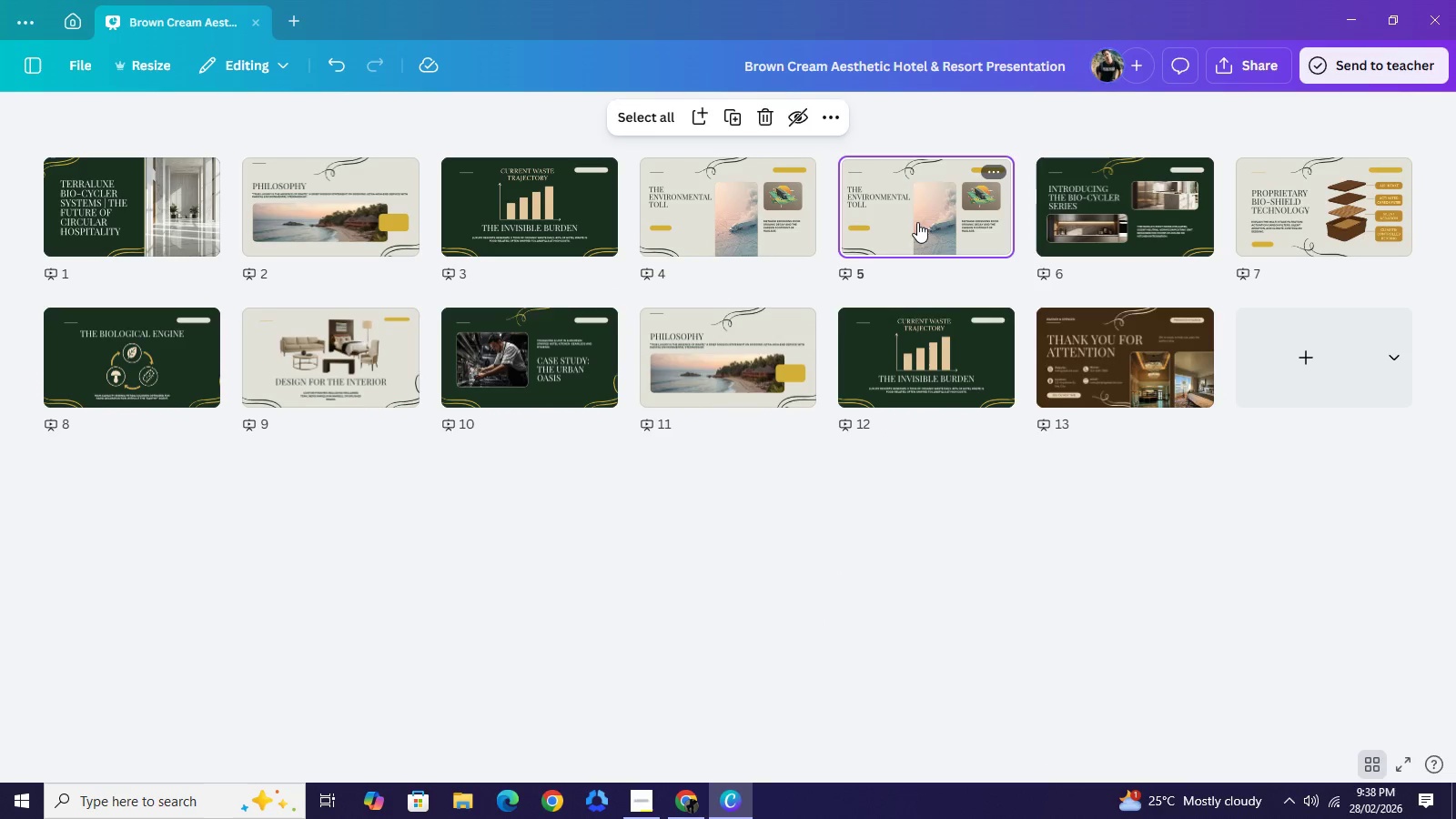 
left_click_drag(start_coordinate=[917, 208], to_coordinate=[1008, 344])
 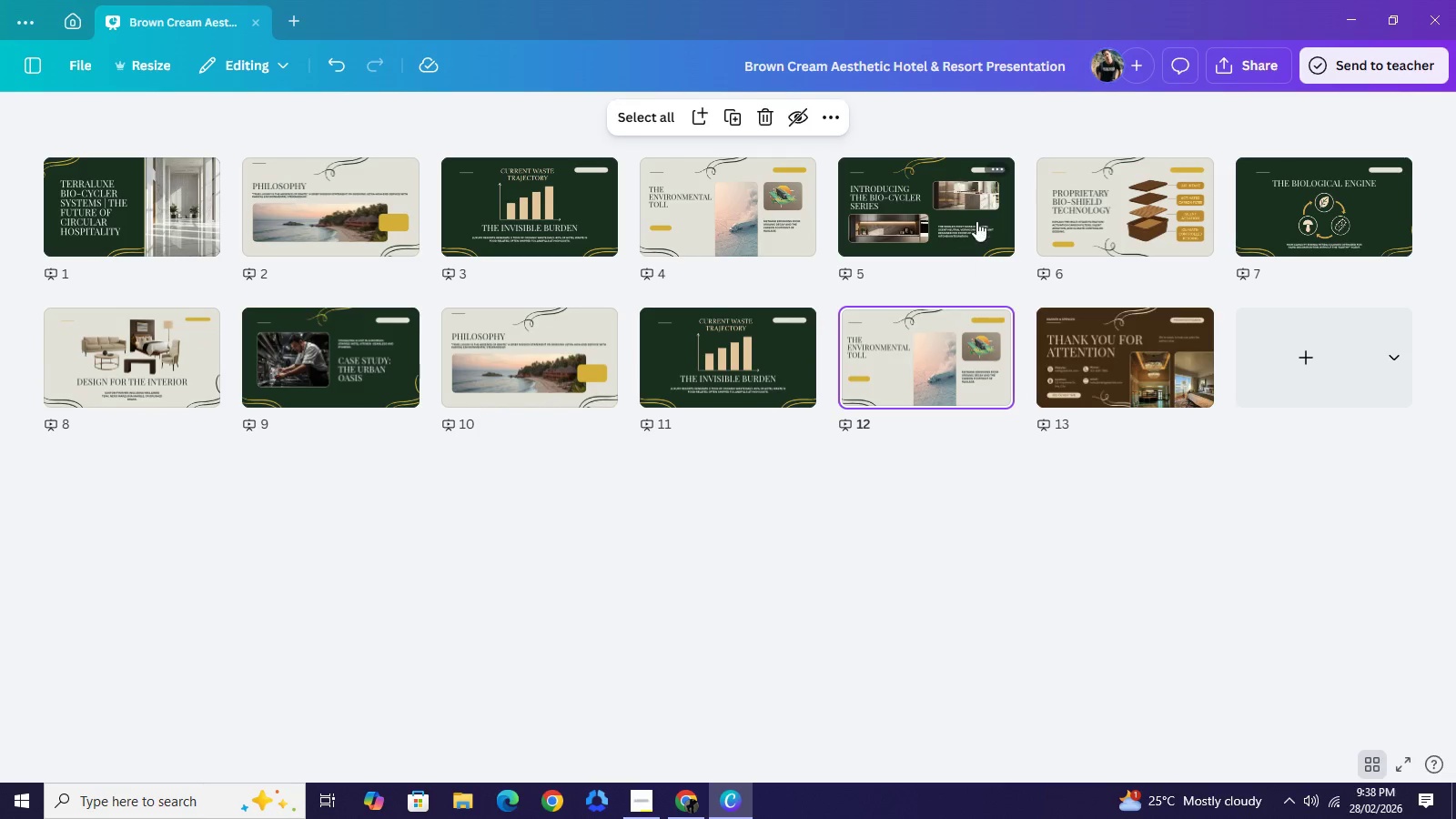 
left_click([996, 173])
 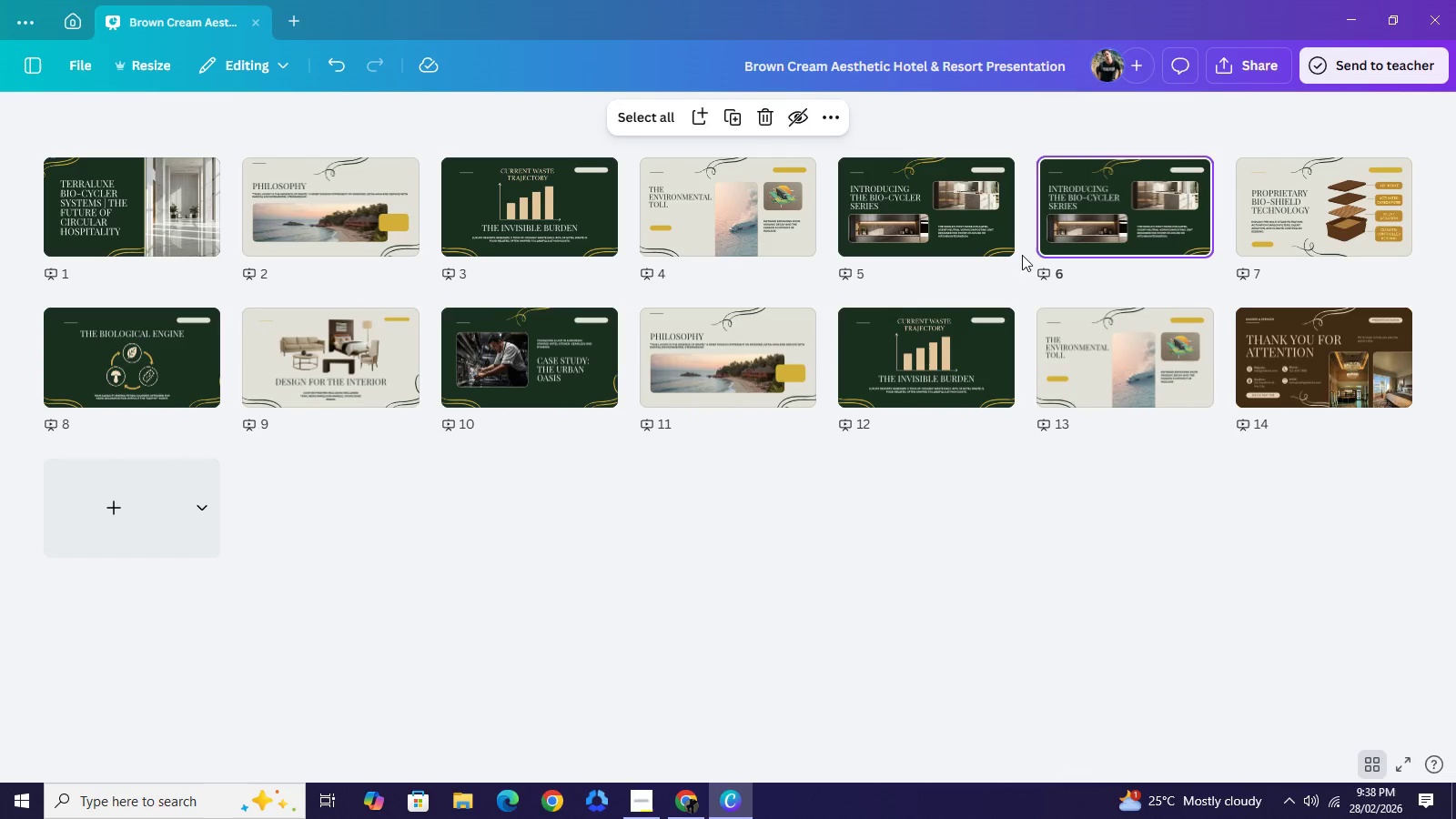 
left_click_drag(start_coordinate=[1122, 195], to_coordinate=[1220, 333])
 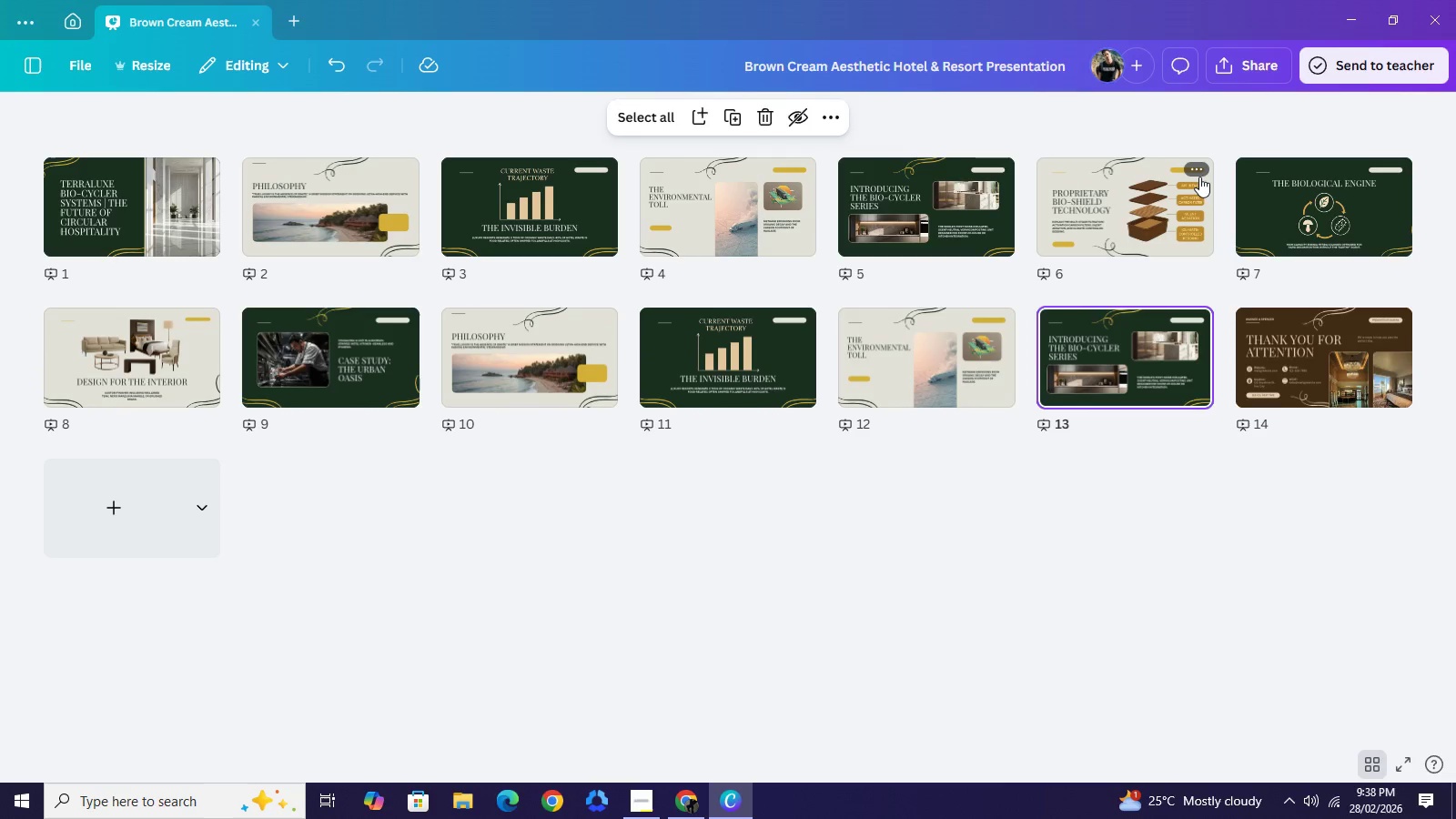 
left_click([1200, 172])
 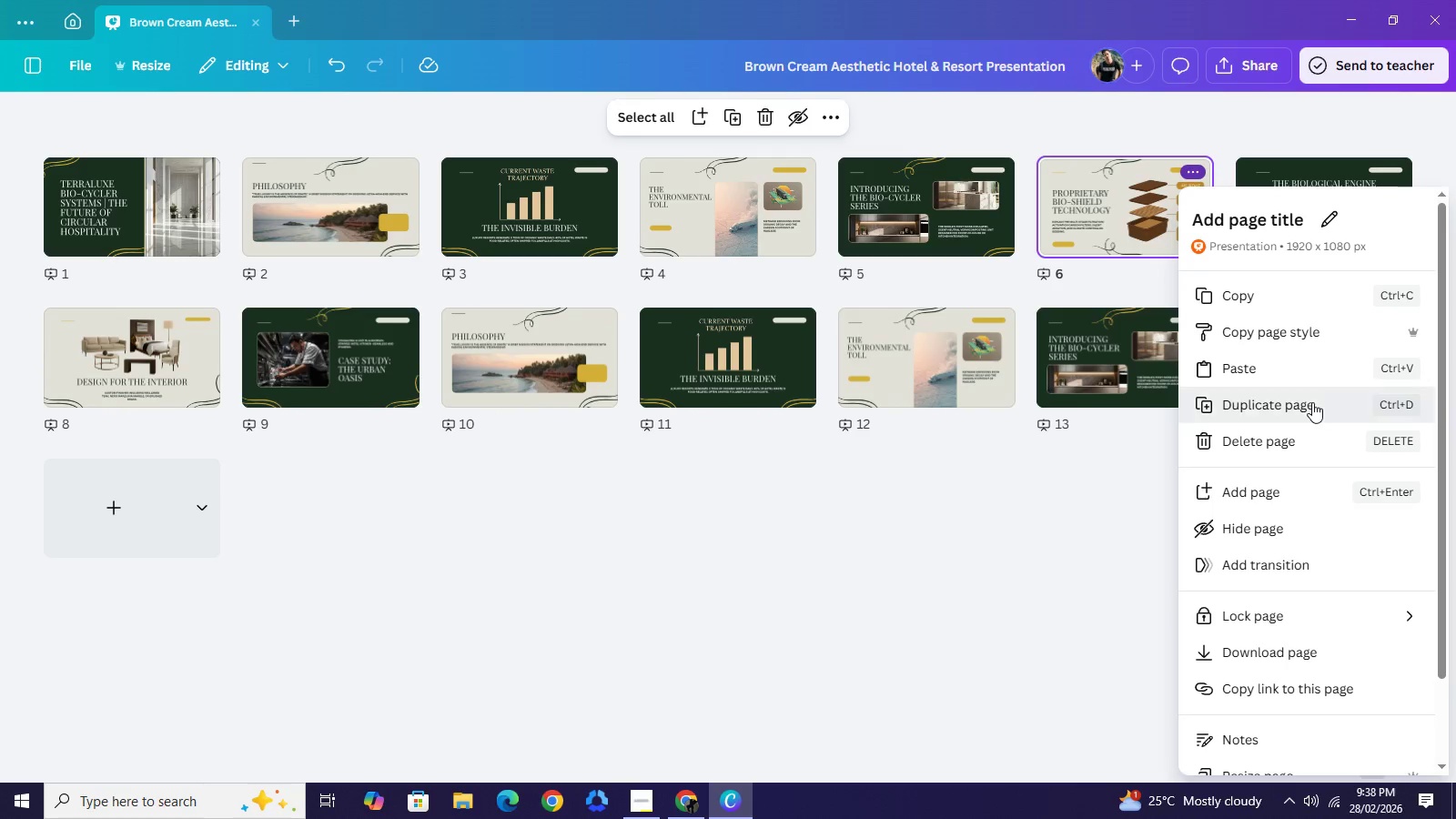 
left_click([1312, 402])
 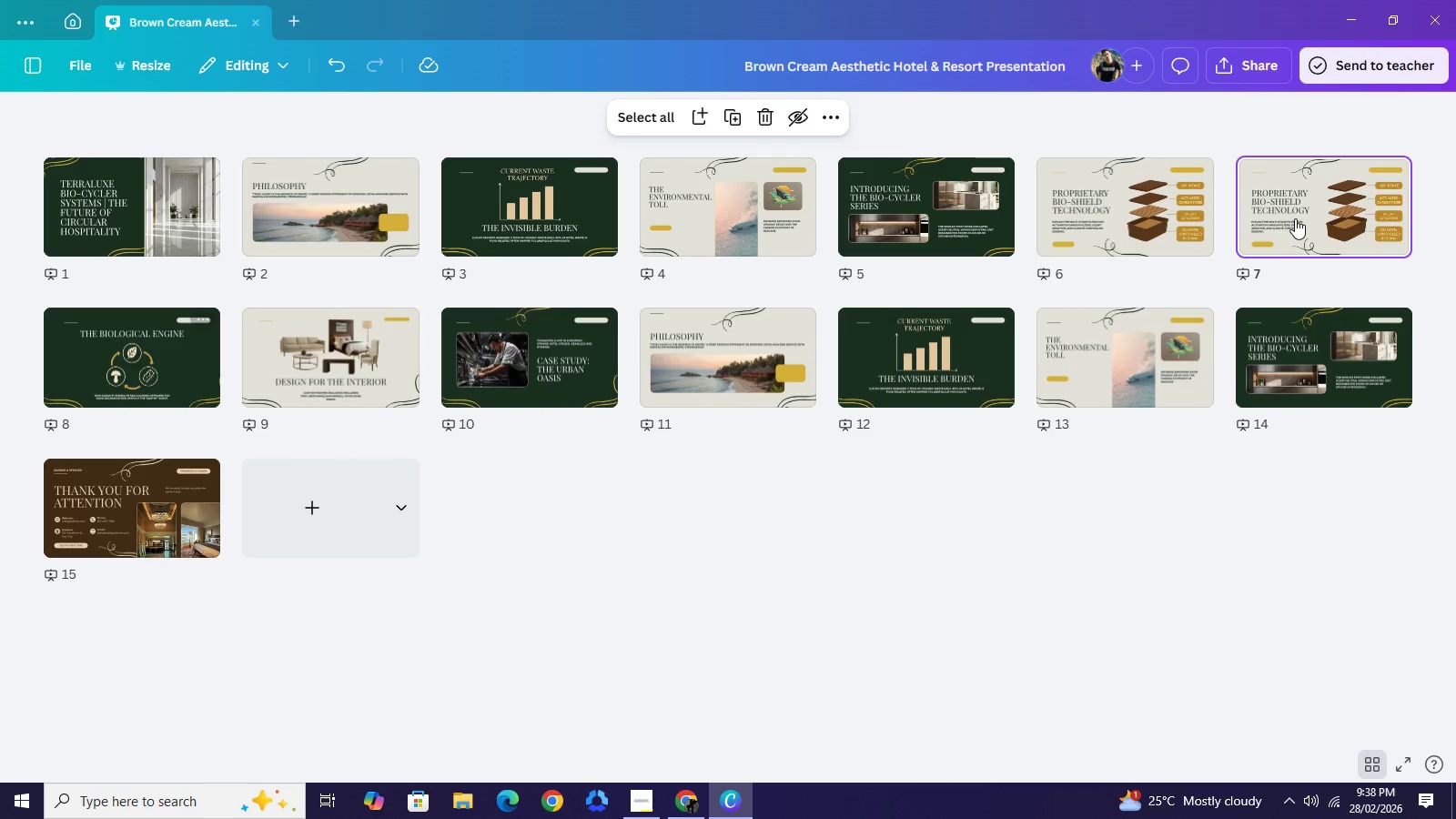 
left_click_drag(start_coordinate=[1295, 217], to_coordinate=[1390, 384])
 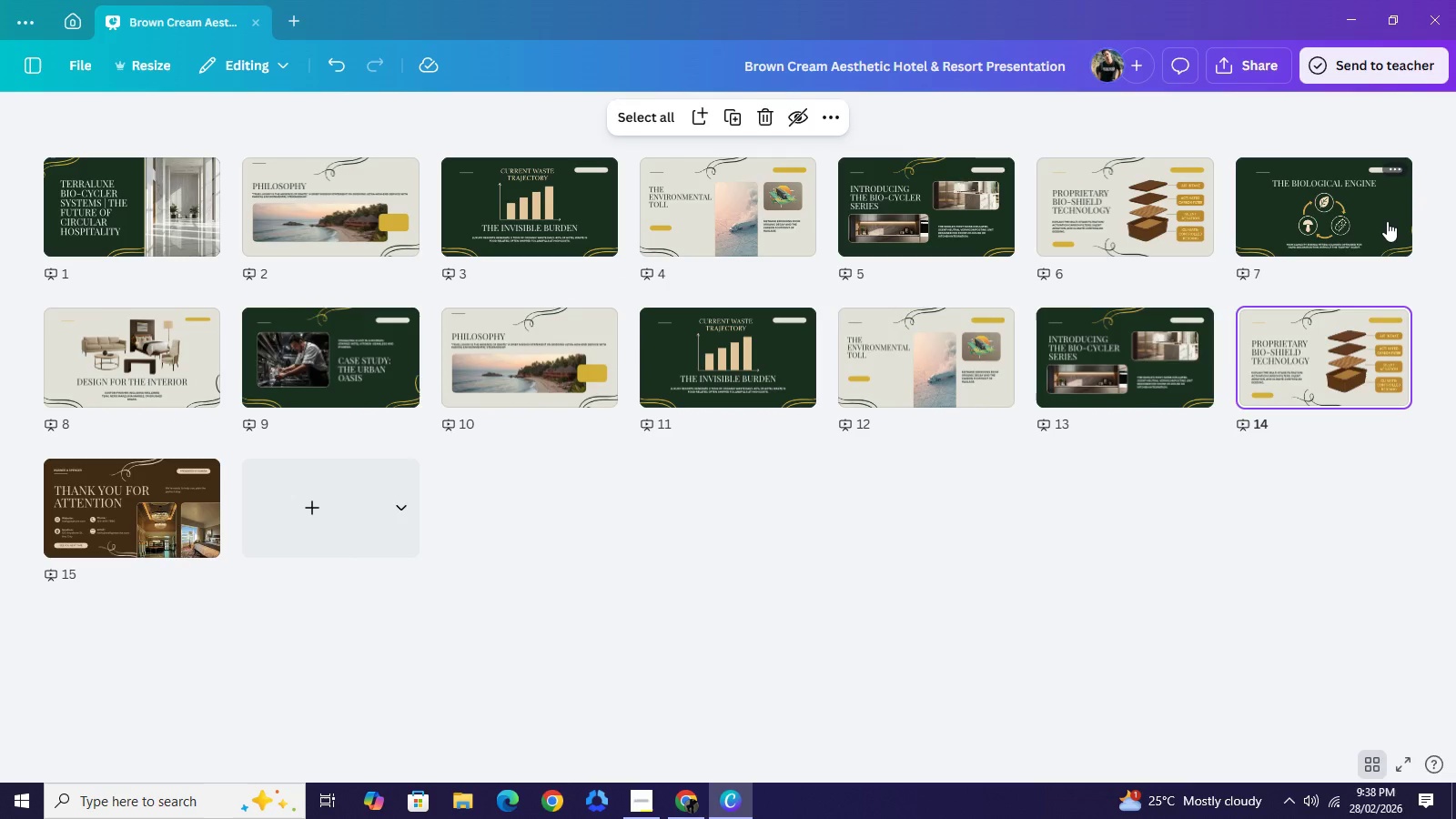 
wait(5.8)
 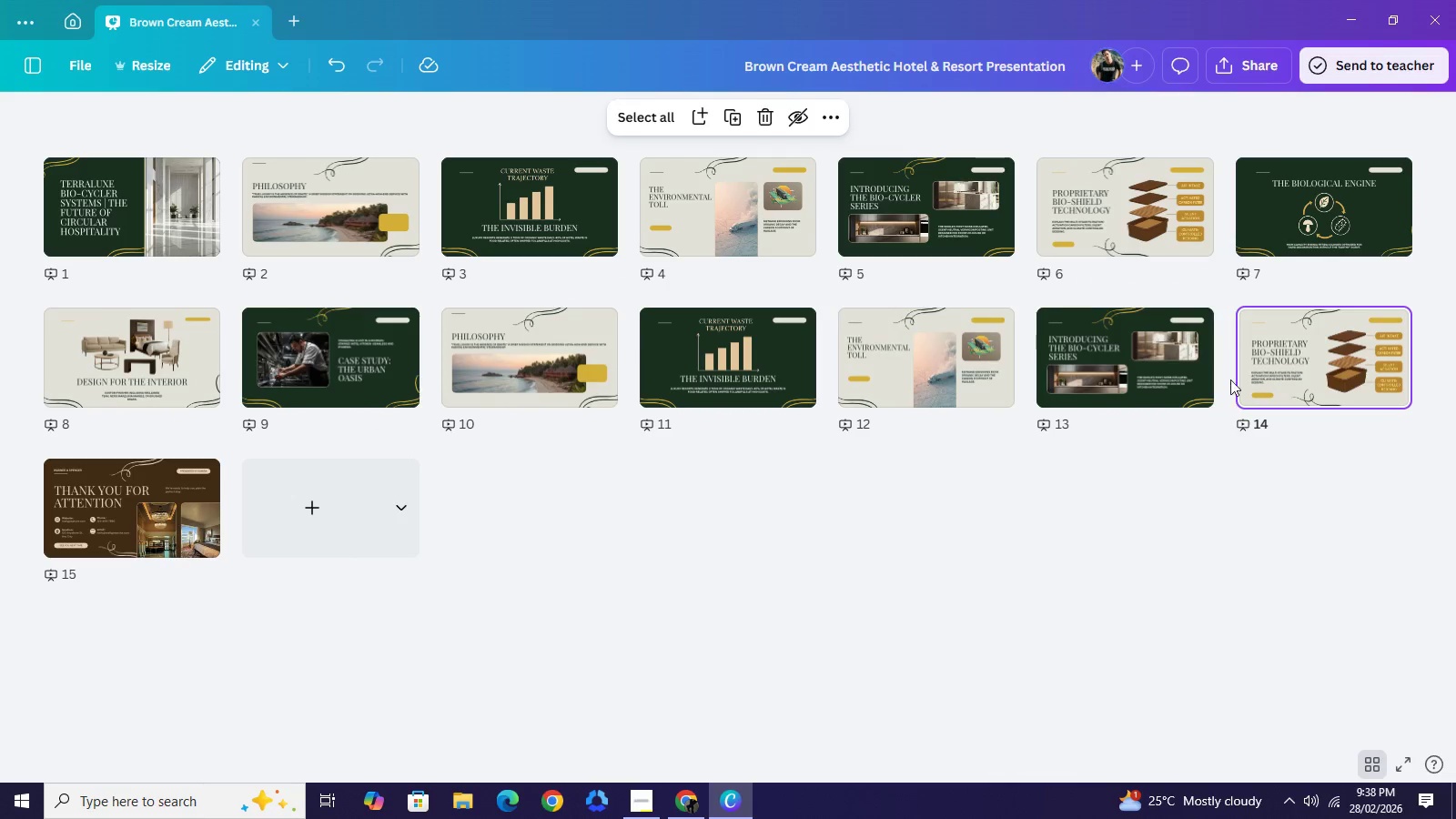 
left_click([1393, 175])
 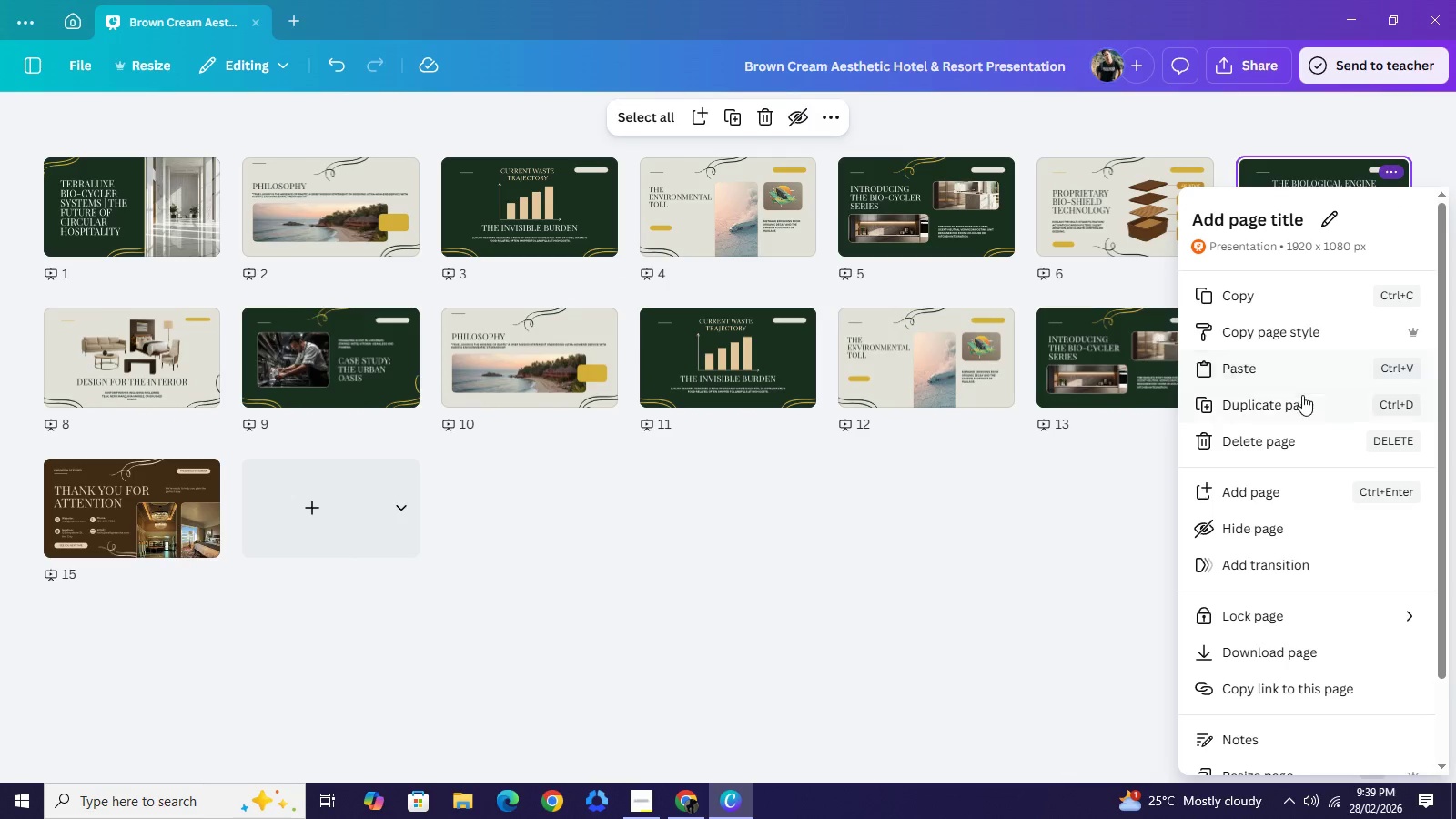 
left_click([1302, 403])
 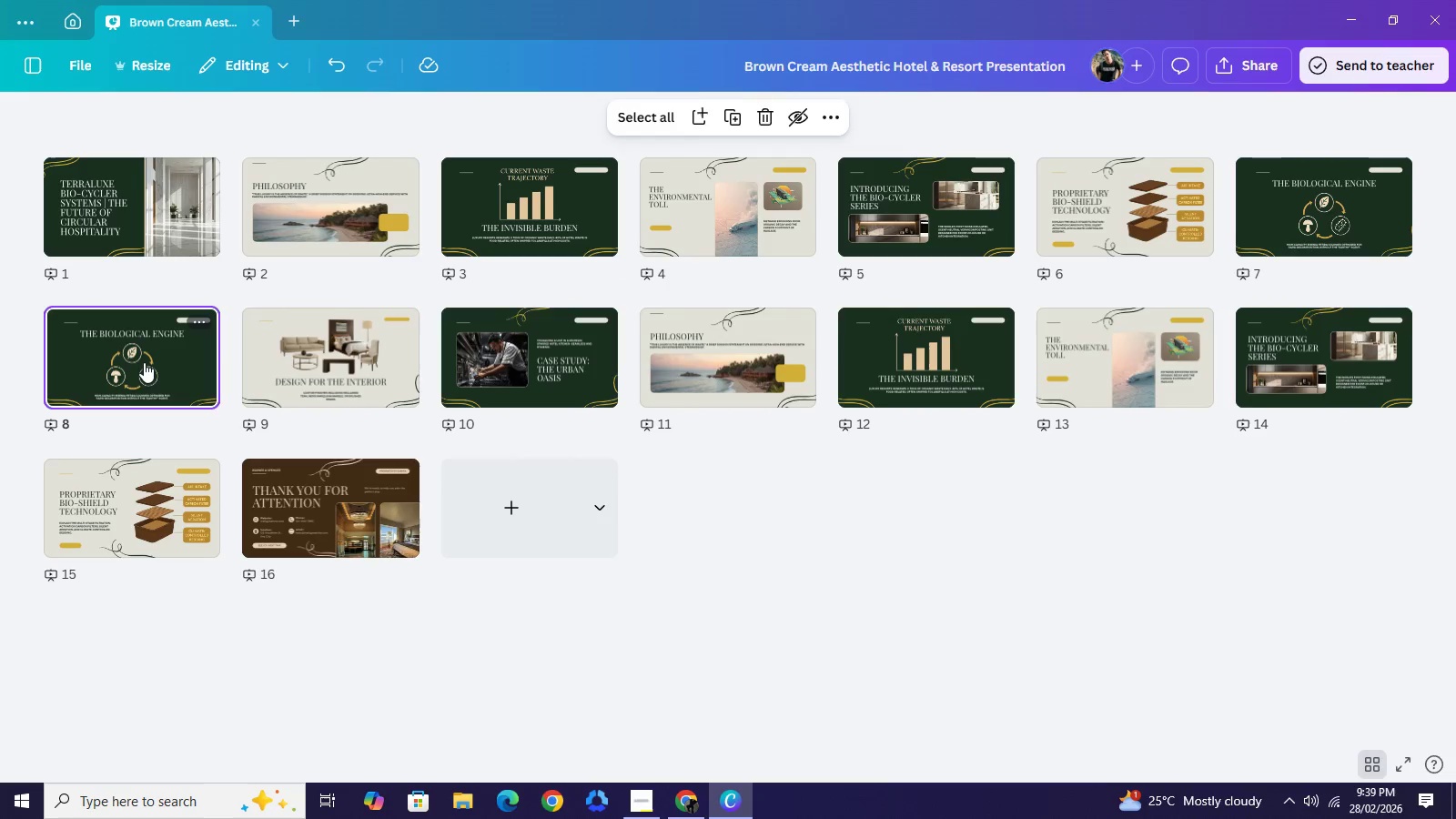 
left_click_drag(start_coordinate=[130, 354], to_coordinate=[217, 511])
 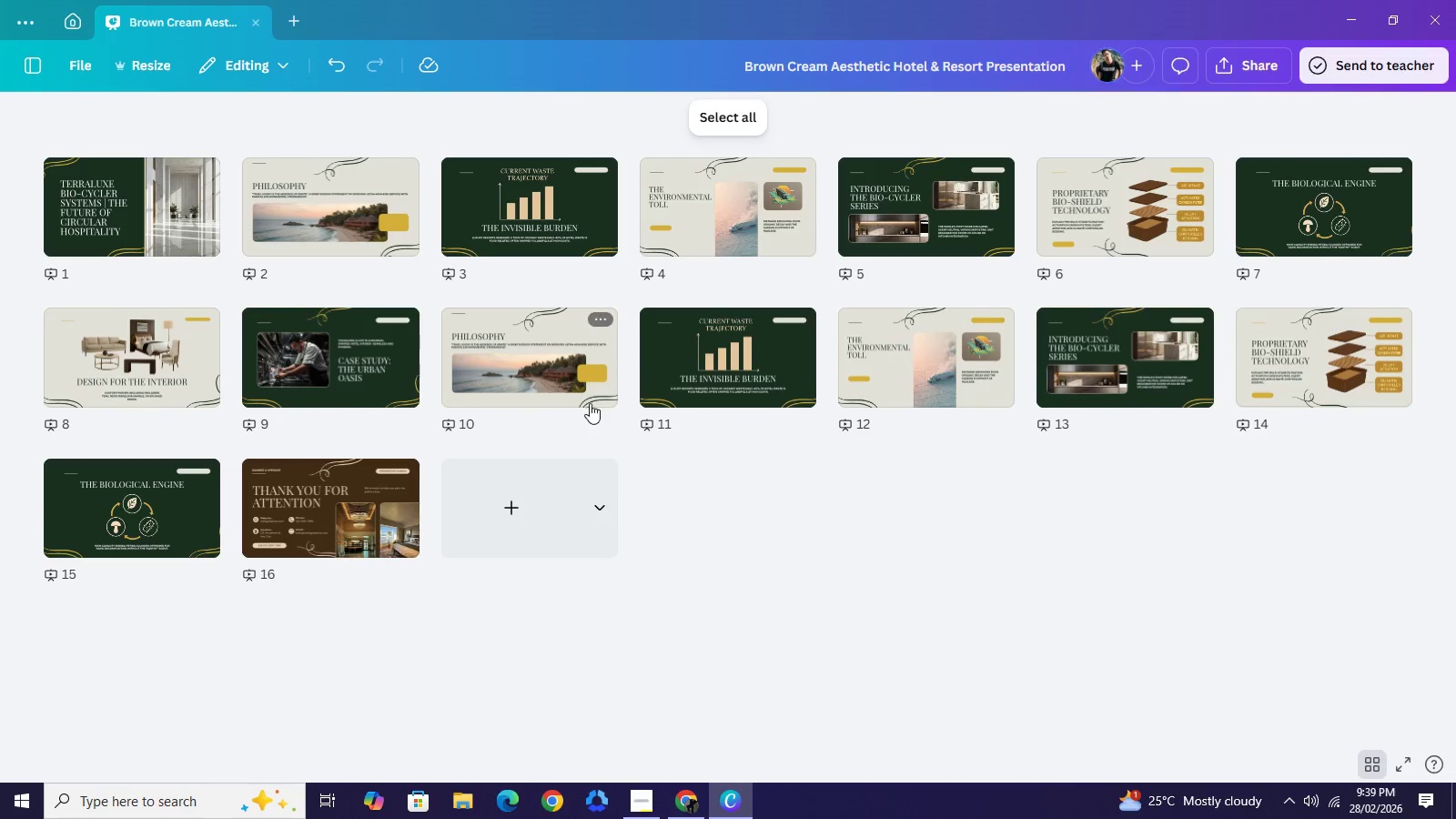 
left_click([529, 350])
 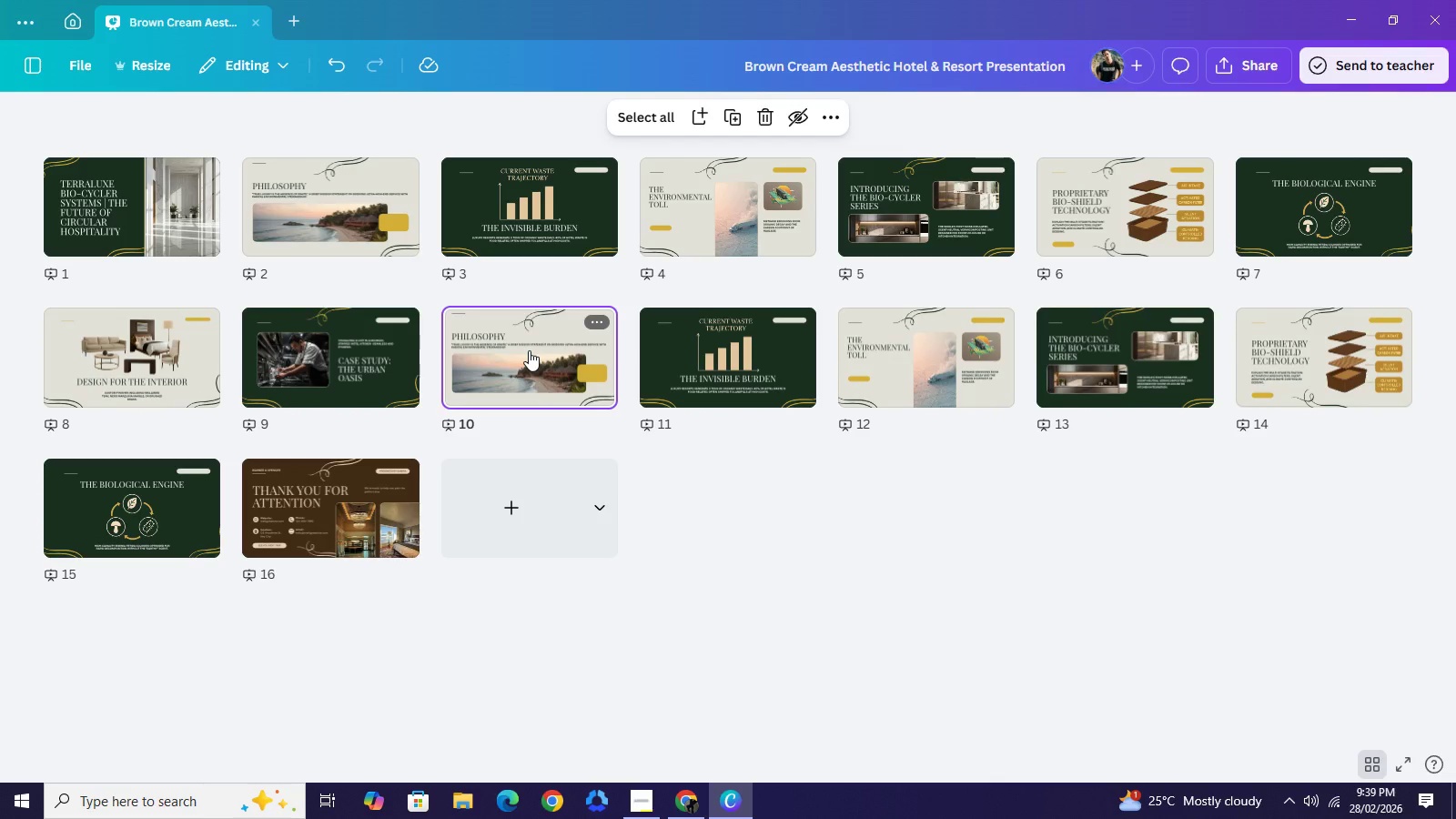 
left_click([529, 350])
 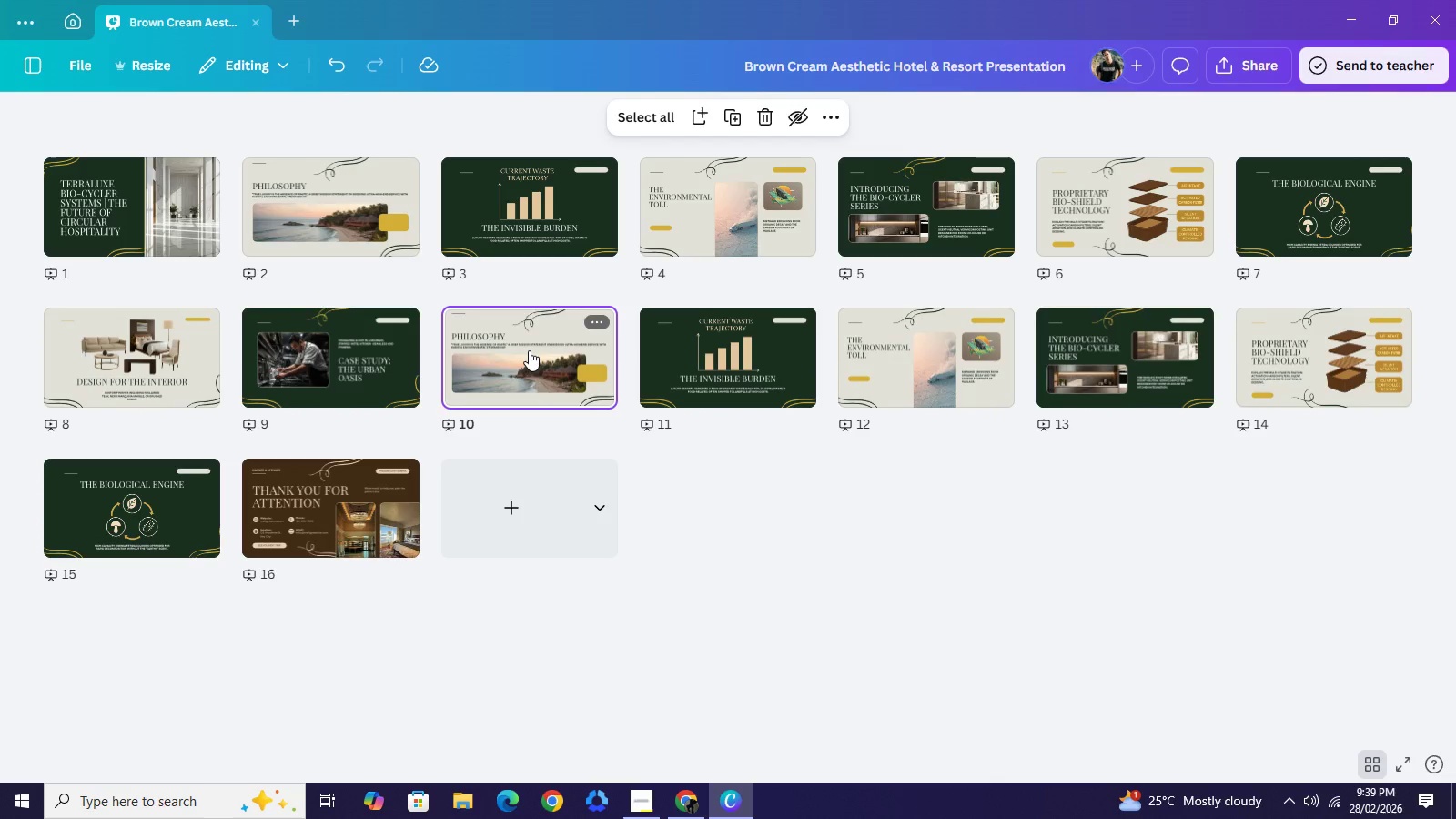 
double_click([529, 350])
 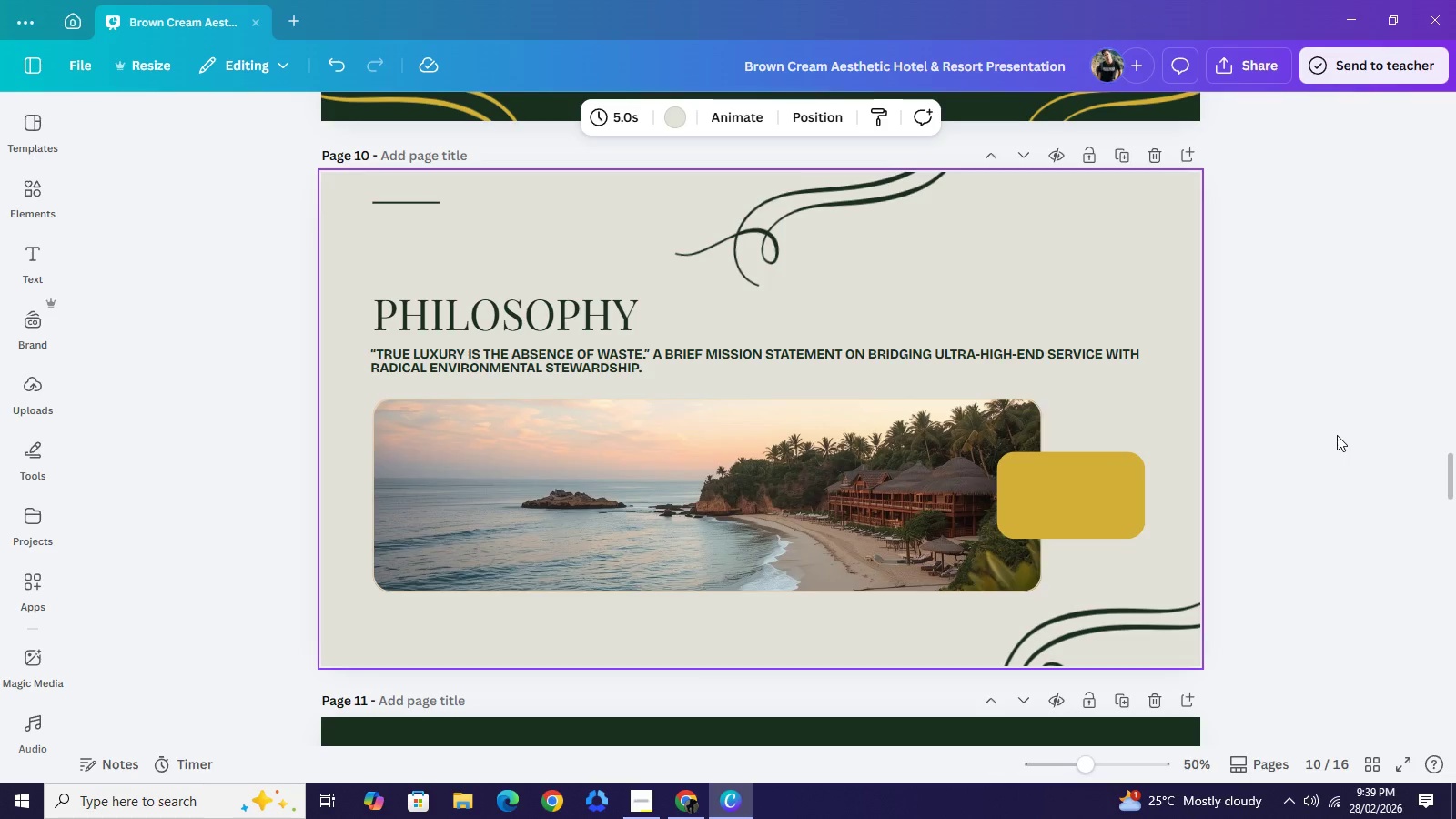 
left_click([1337, 435])
 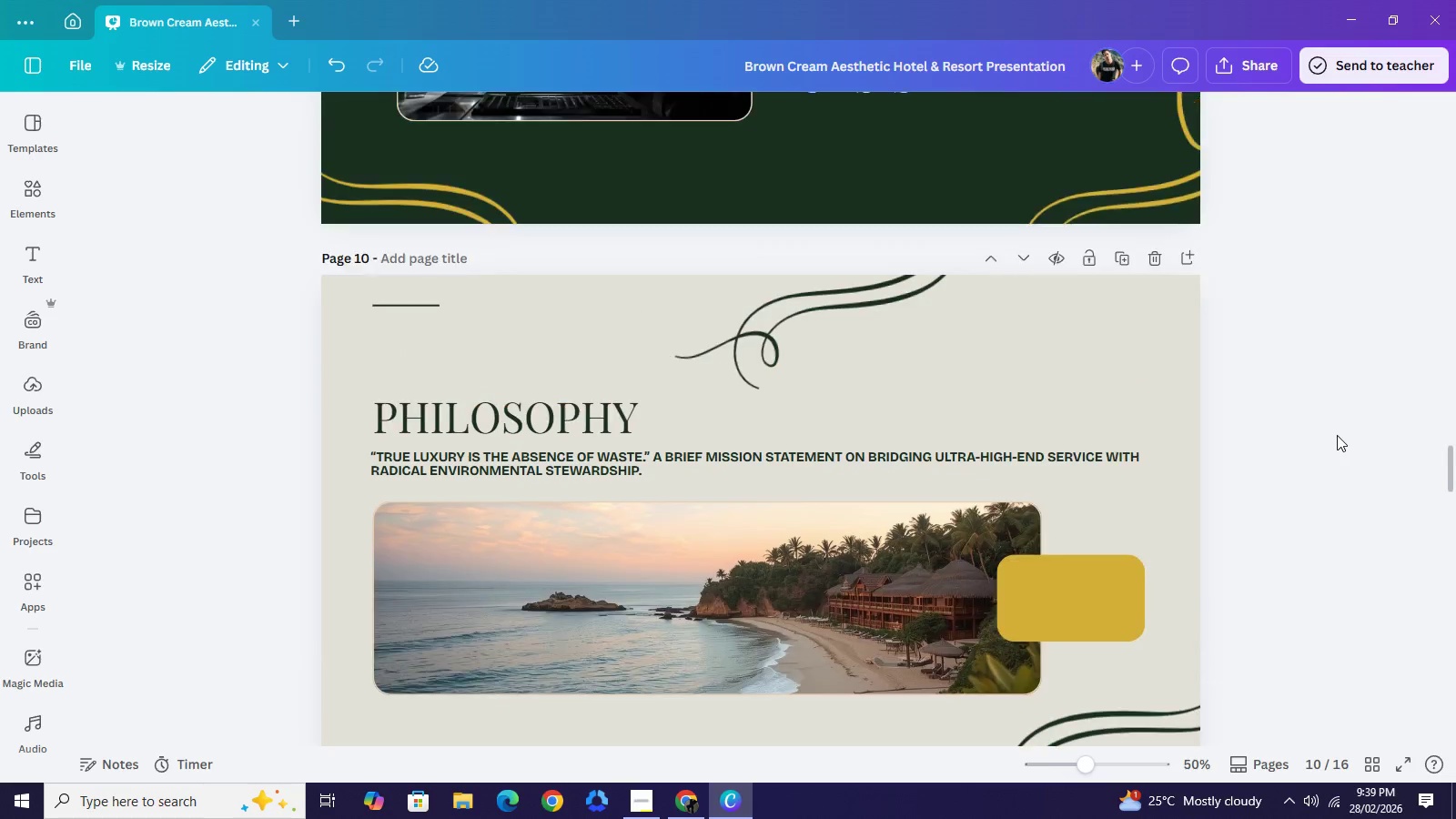 
scroll: coordinate [1337, 435], scroll_direction: up, amount: 3.0
 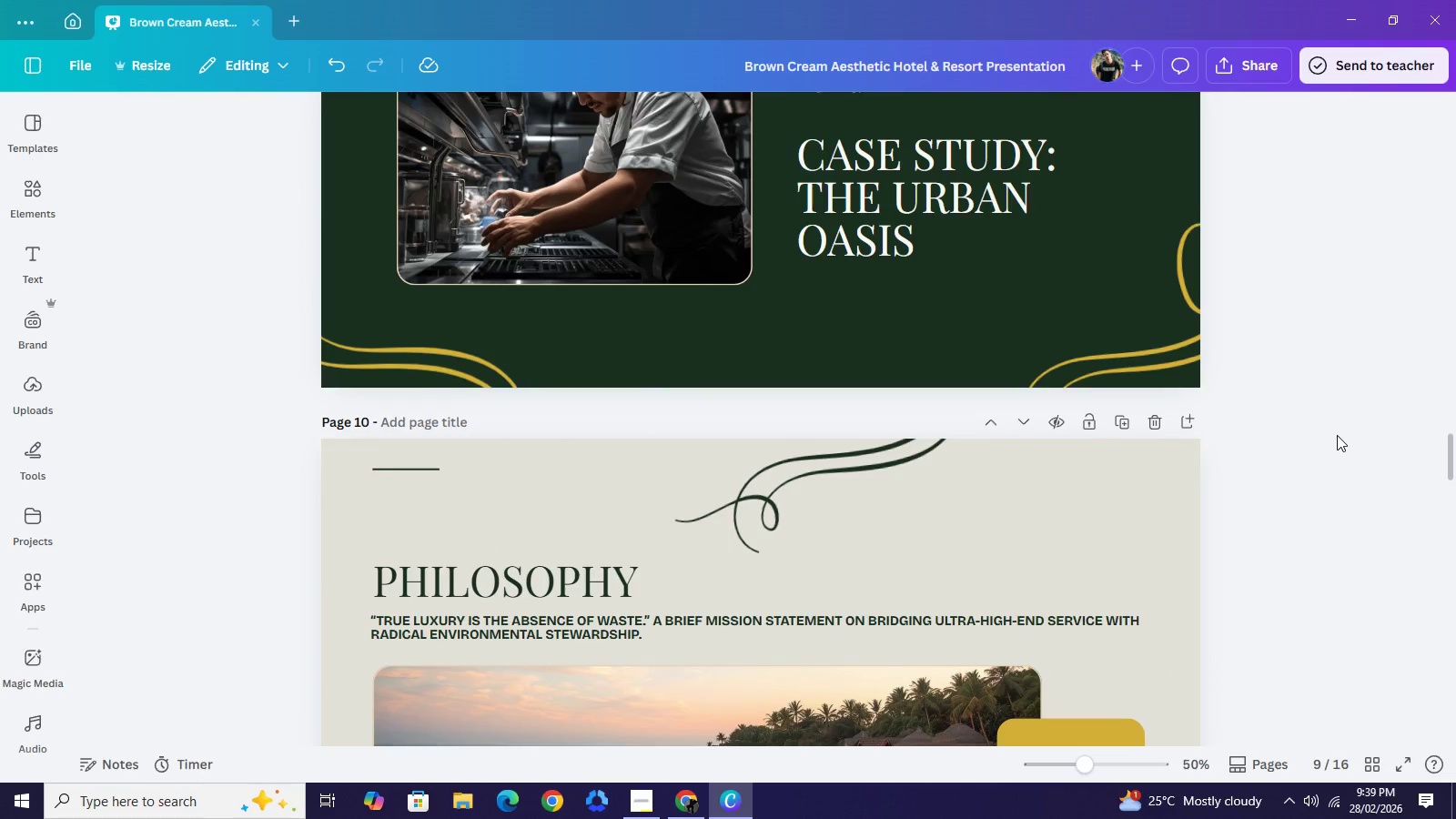 
scroll: coordinate [1337, 435], scroll_direction: down, amount: 2.0
 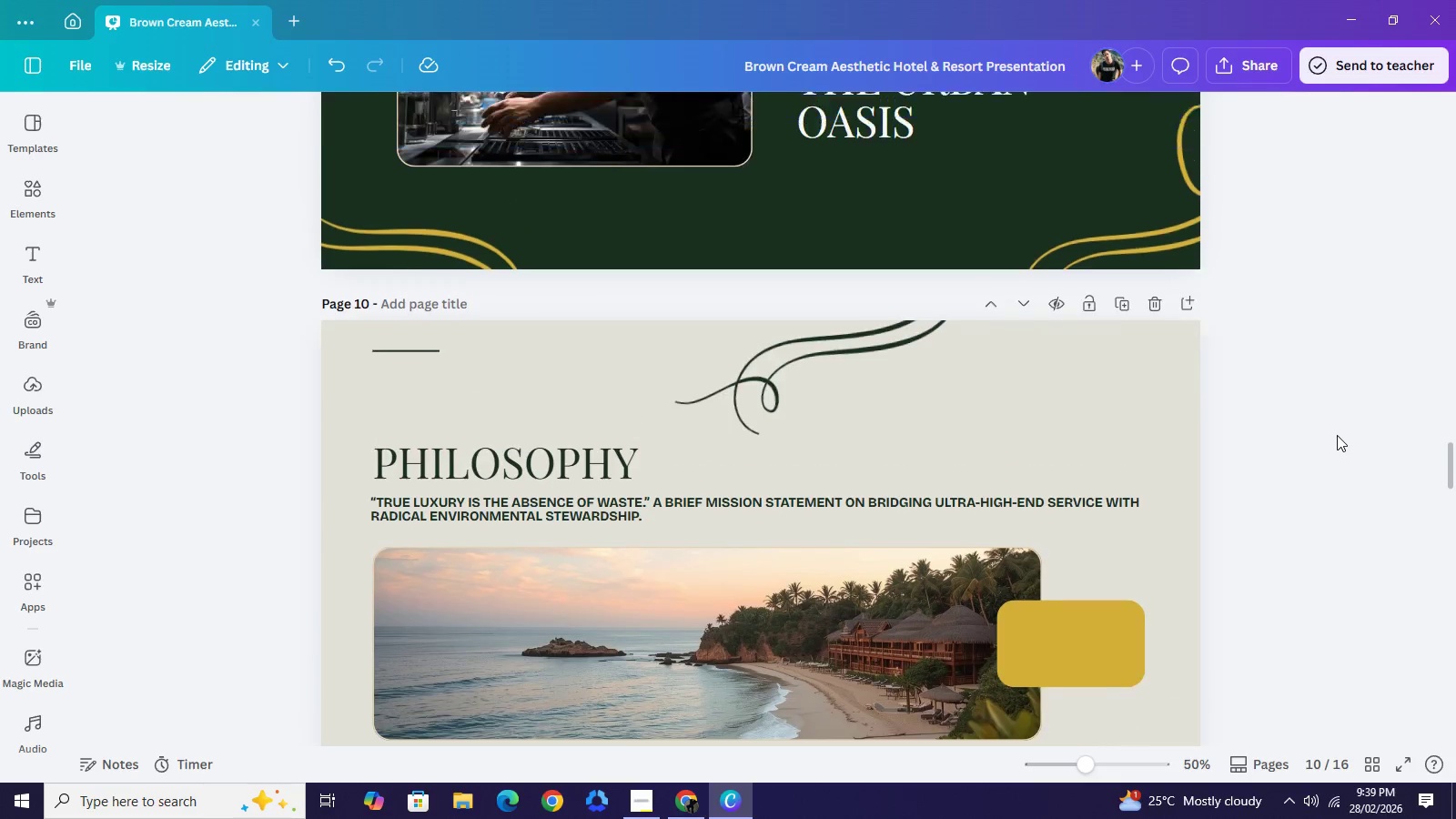 
scroll: coordinate [1337, 435], scroll_direction: up, amount: 2.0
 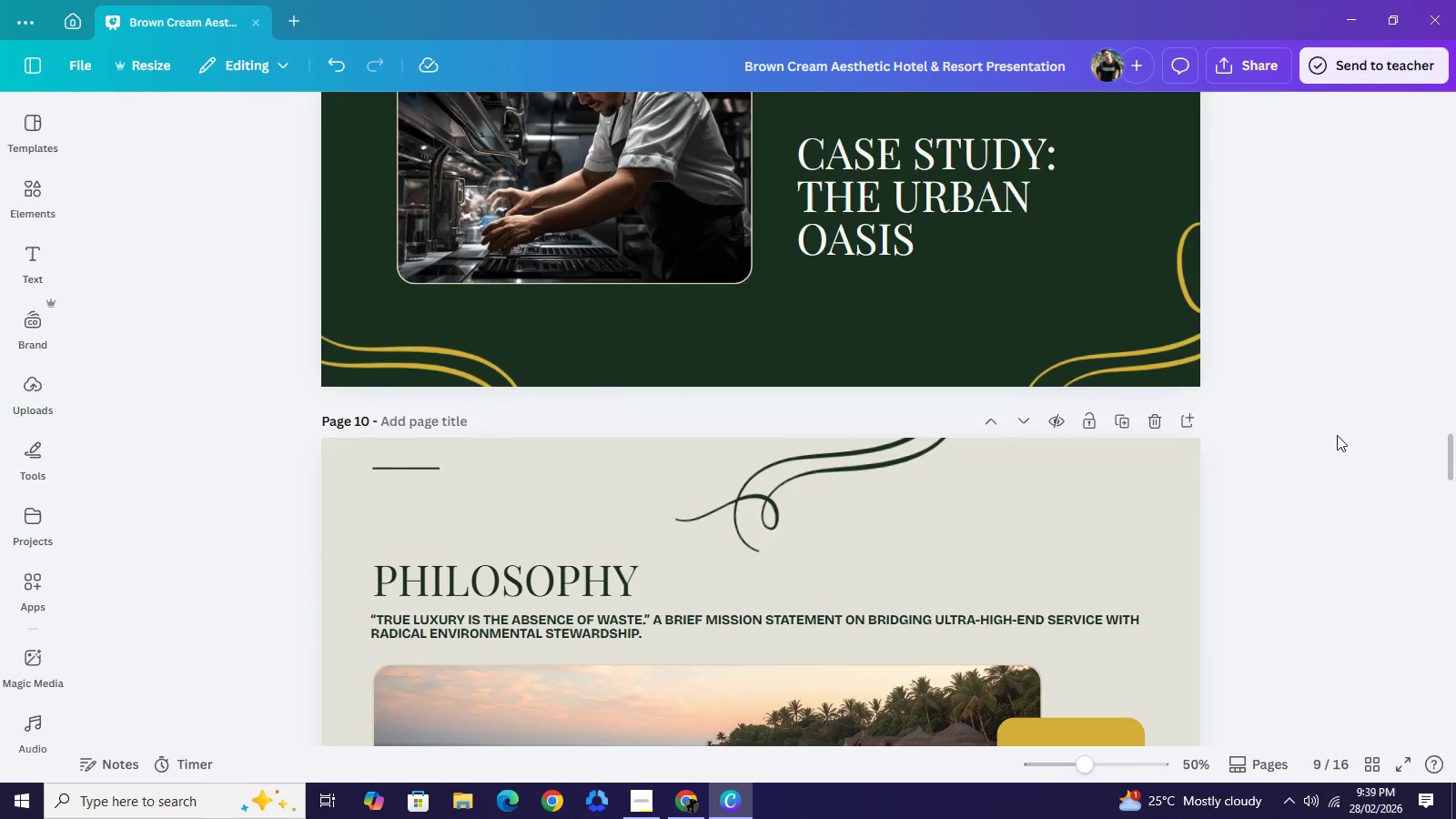 
scroll: coordinate [1337, 435], scroll_direction: down, amount: 1.0
 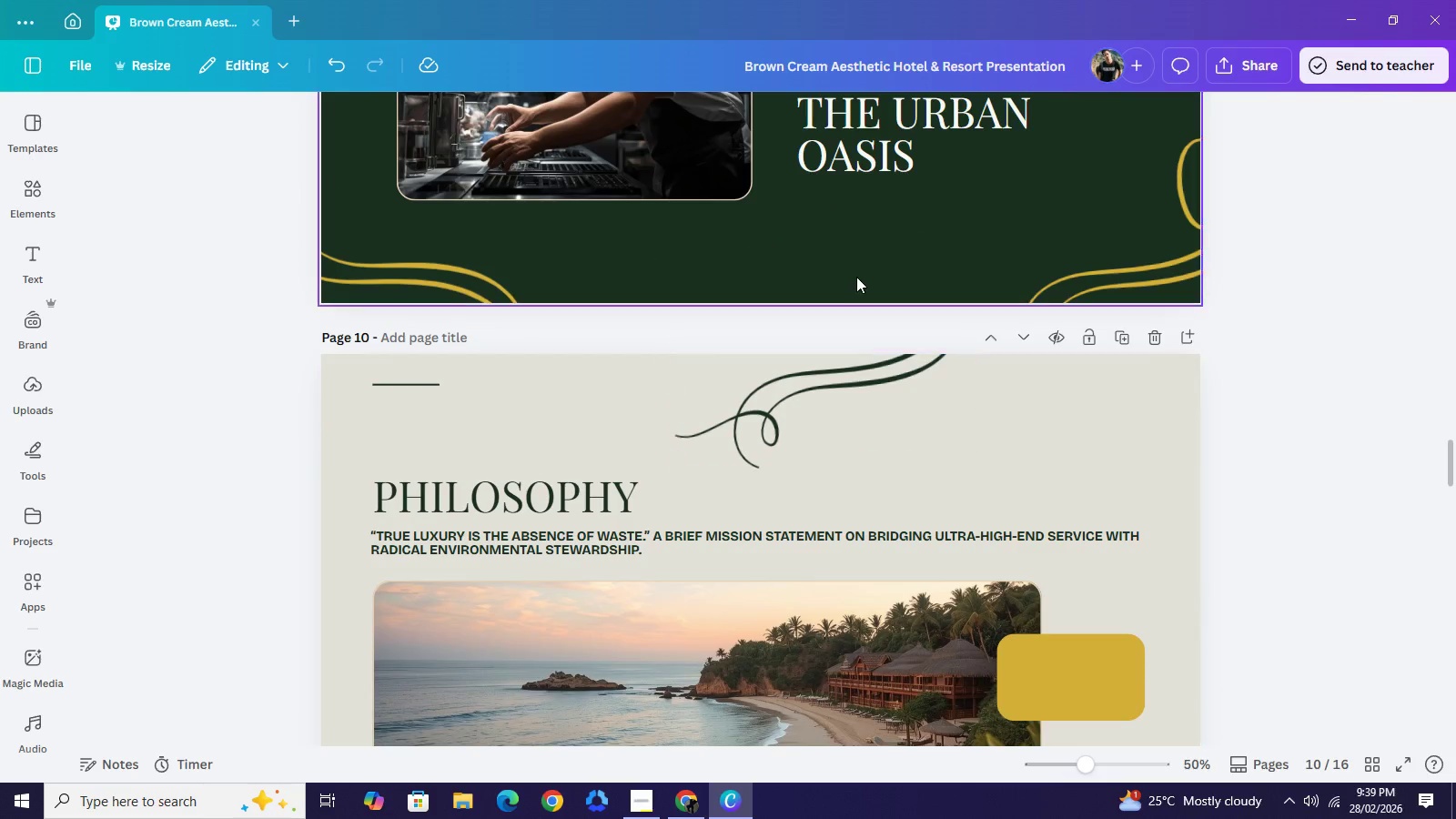 
scroll: coordinate [856, 277], scroll_direction: up, amount: 1.0
 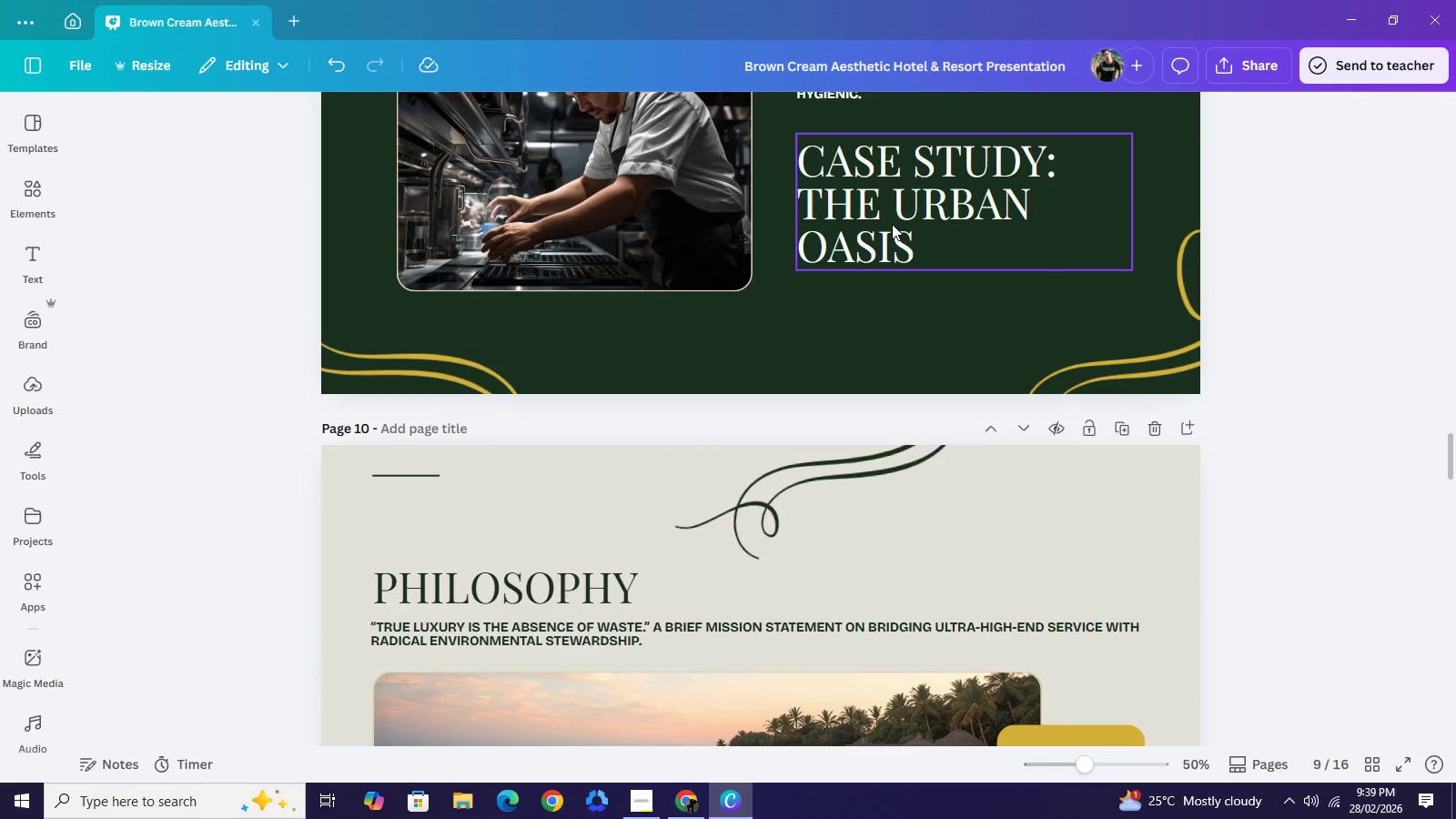 
left_click([891, 224])
 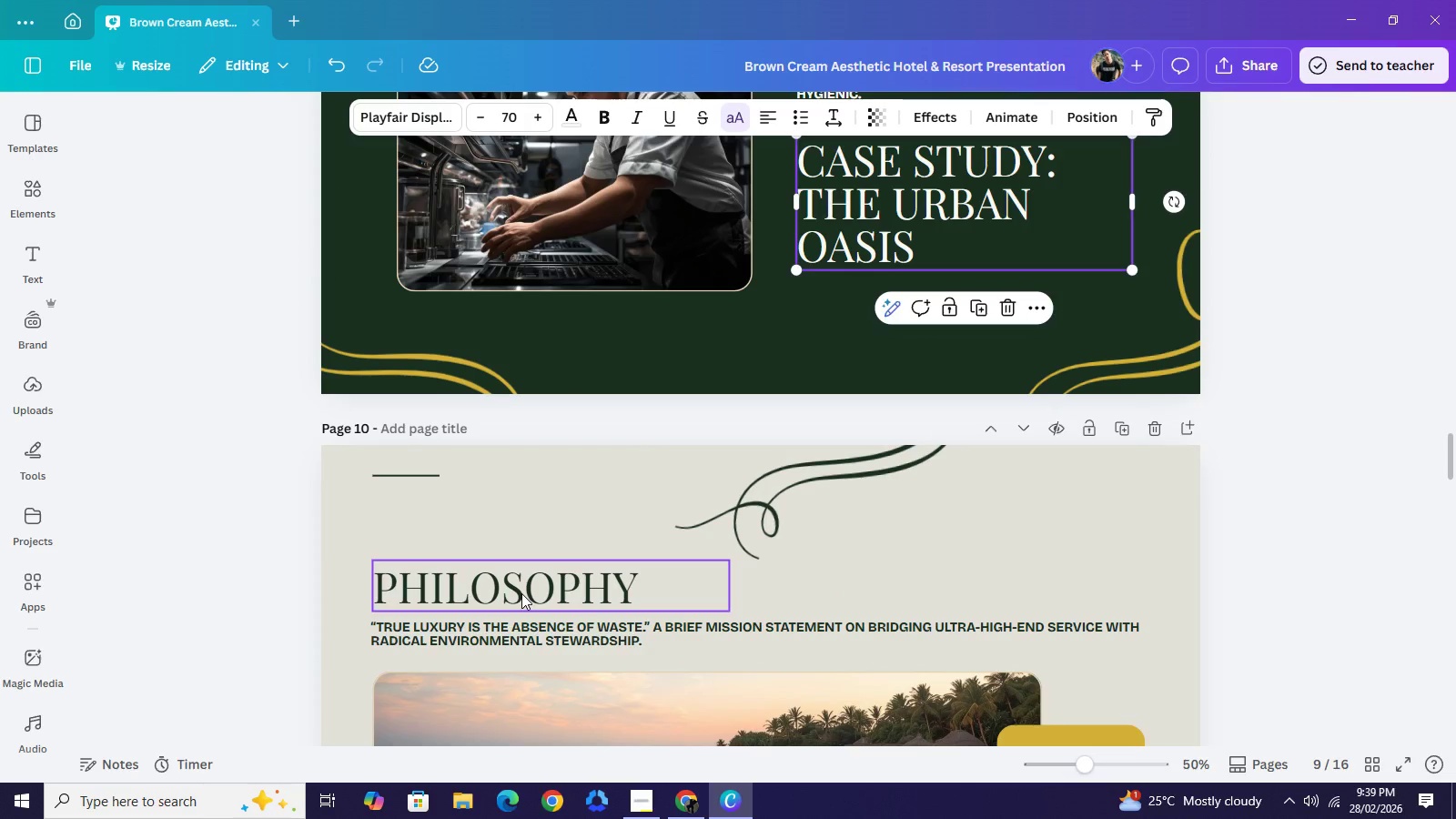 
double_click([521, 593])
 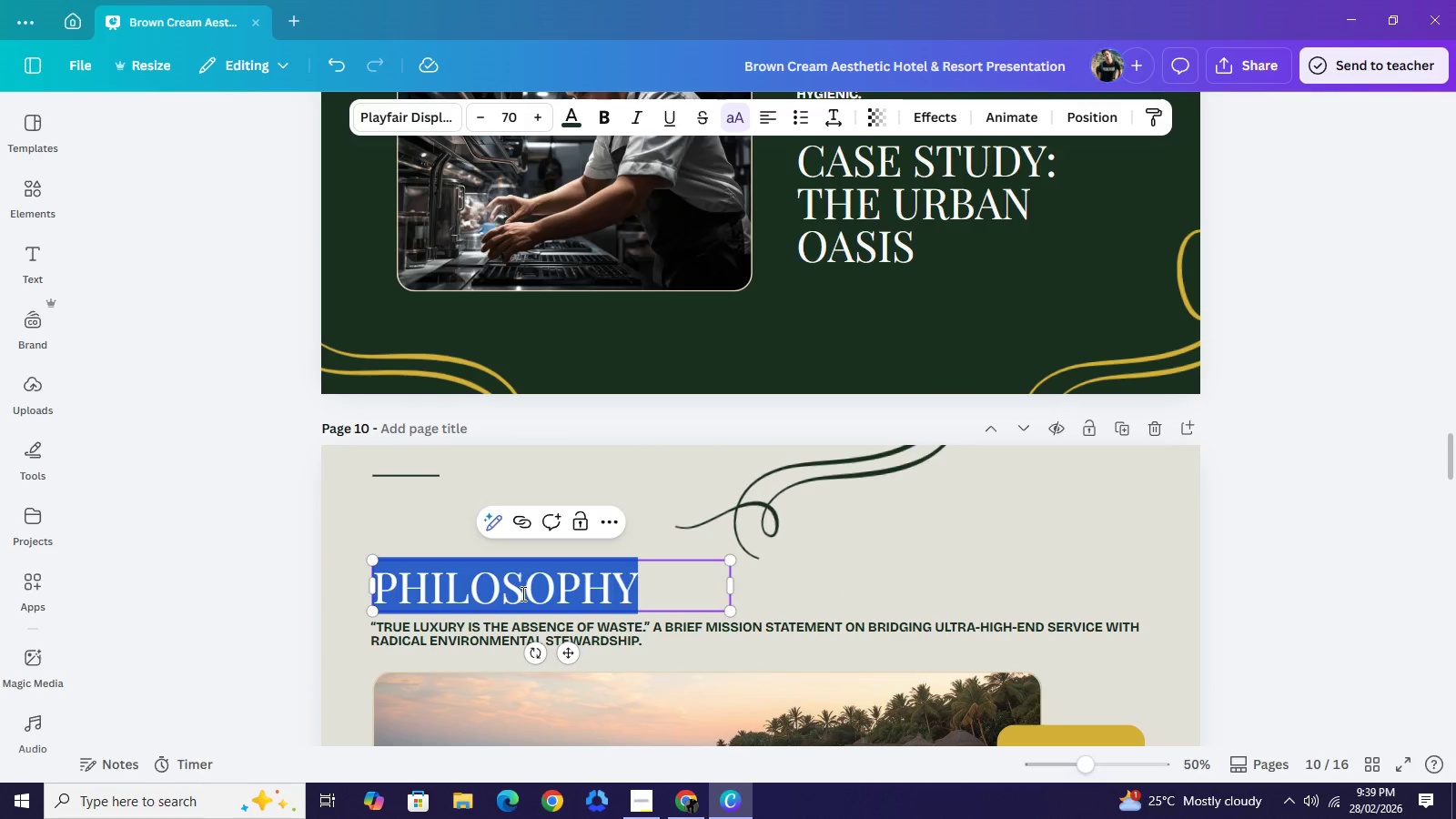 
type(CASE STUDY:)
 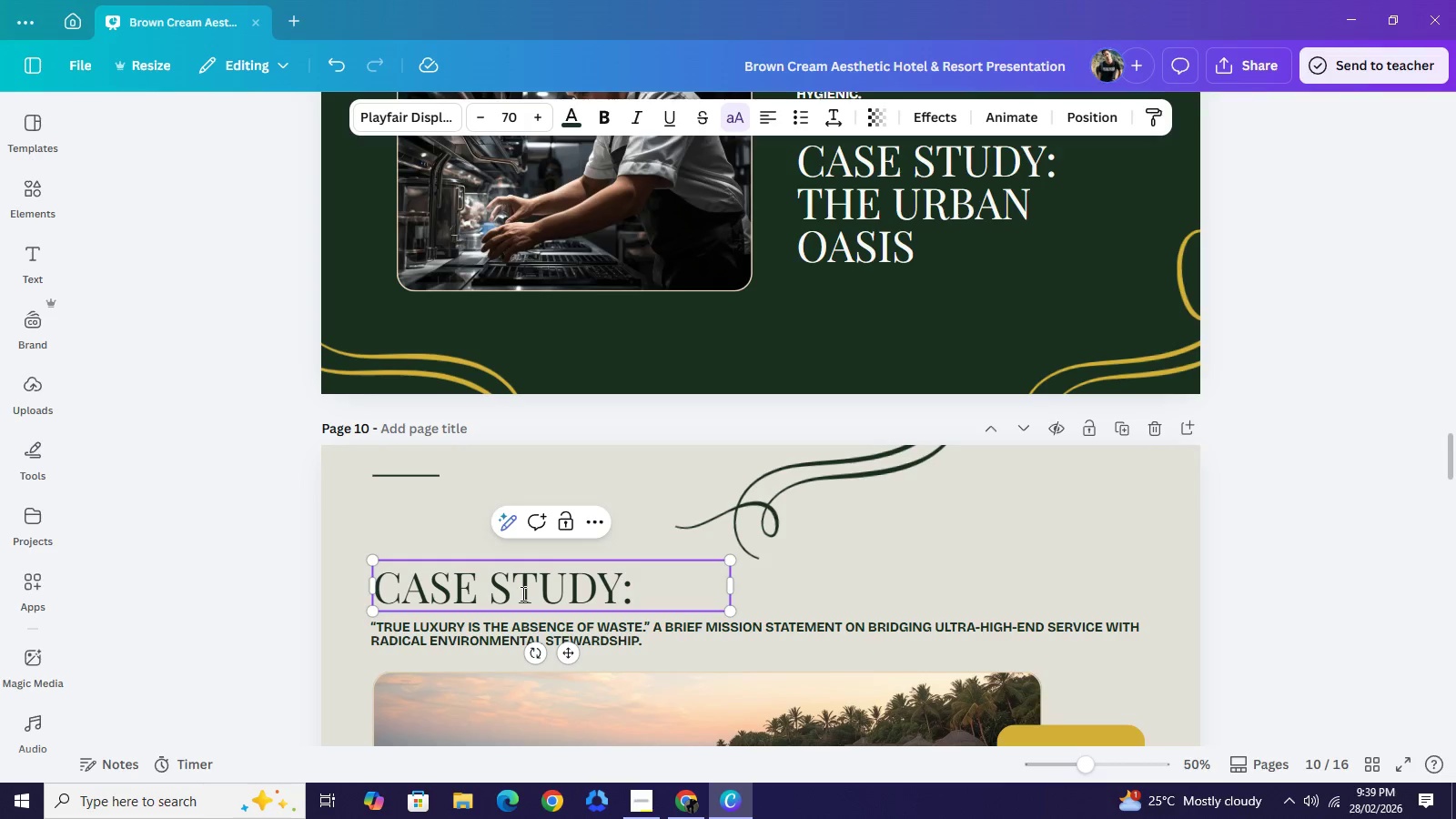 
type( THE TROPICAL RRE)
key(Backspace)
key(Backspace)
type(ETREAT)
 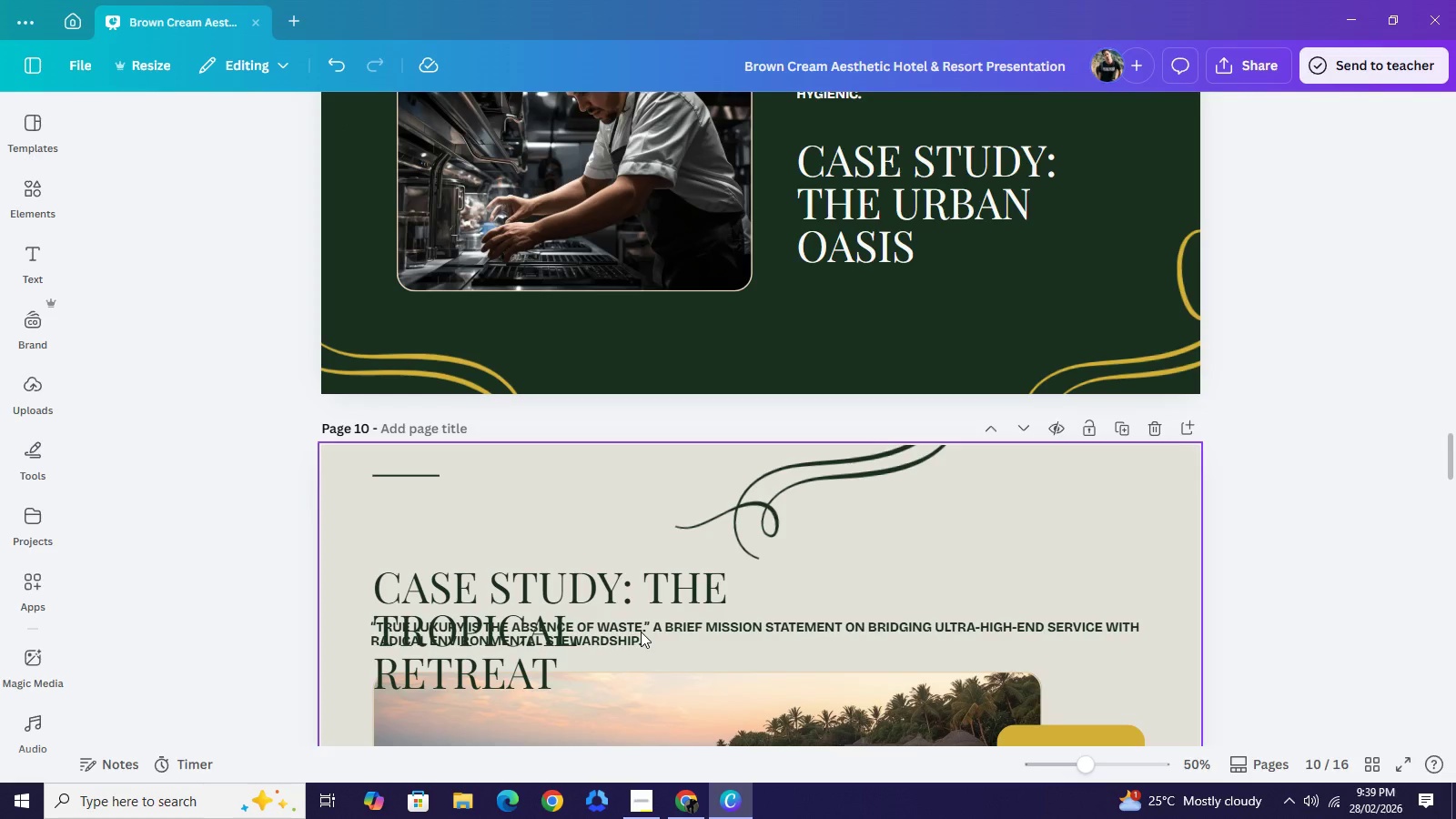 
left_click([642, 583])
 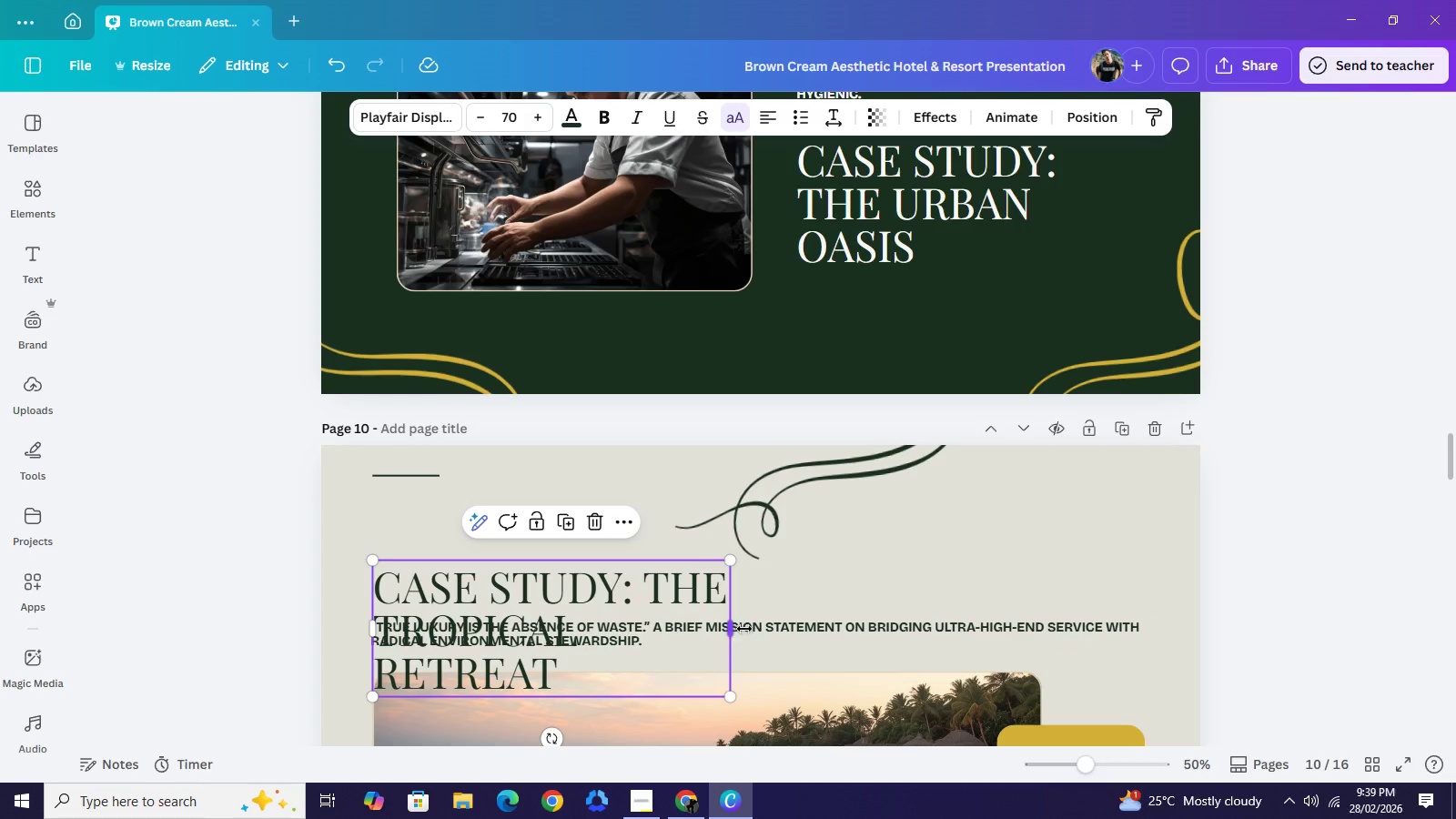 
left_click_drag(start_coordinate=[738, 631], to_coordinate=[1173, 565])
 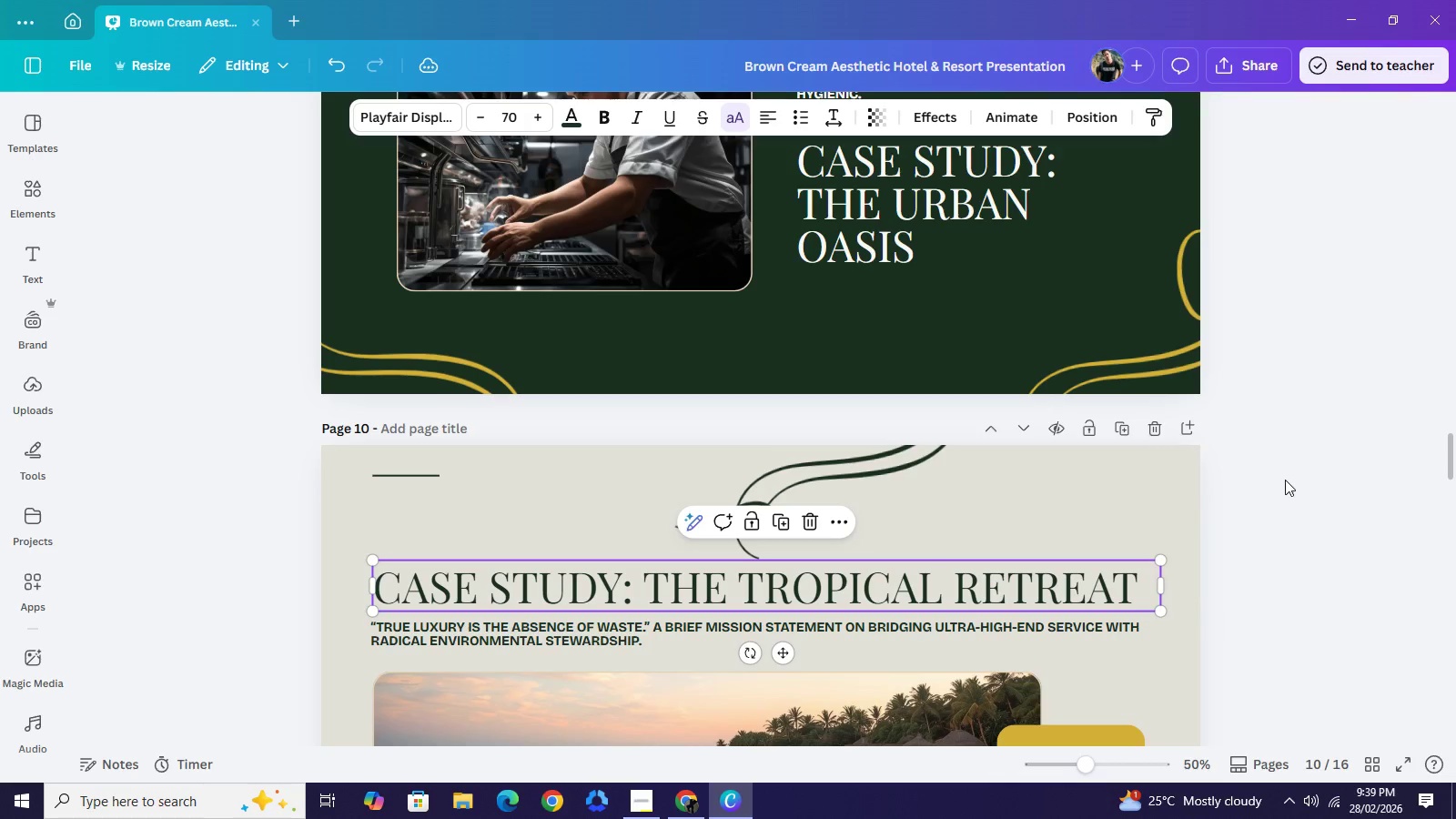 
left_click_drag(start_coordinate=[1287, 471], to_coordinate=[1286, 477])
 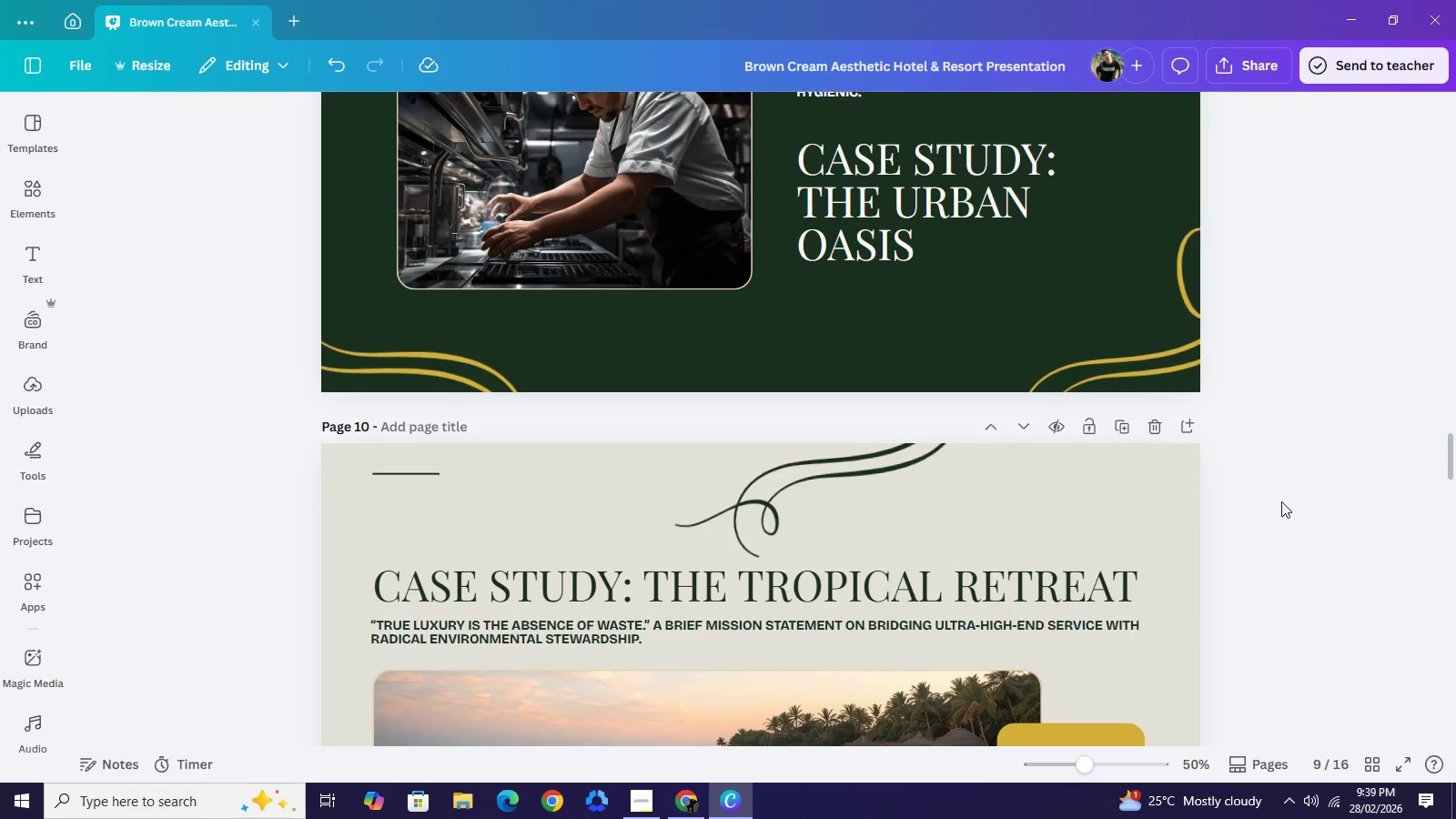 
scroll: coordinate [1281, 496], scroll_direction: down, amount: 1.0
 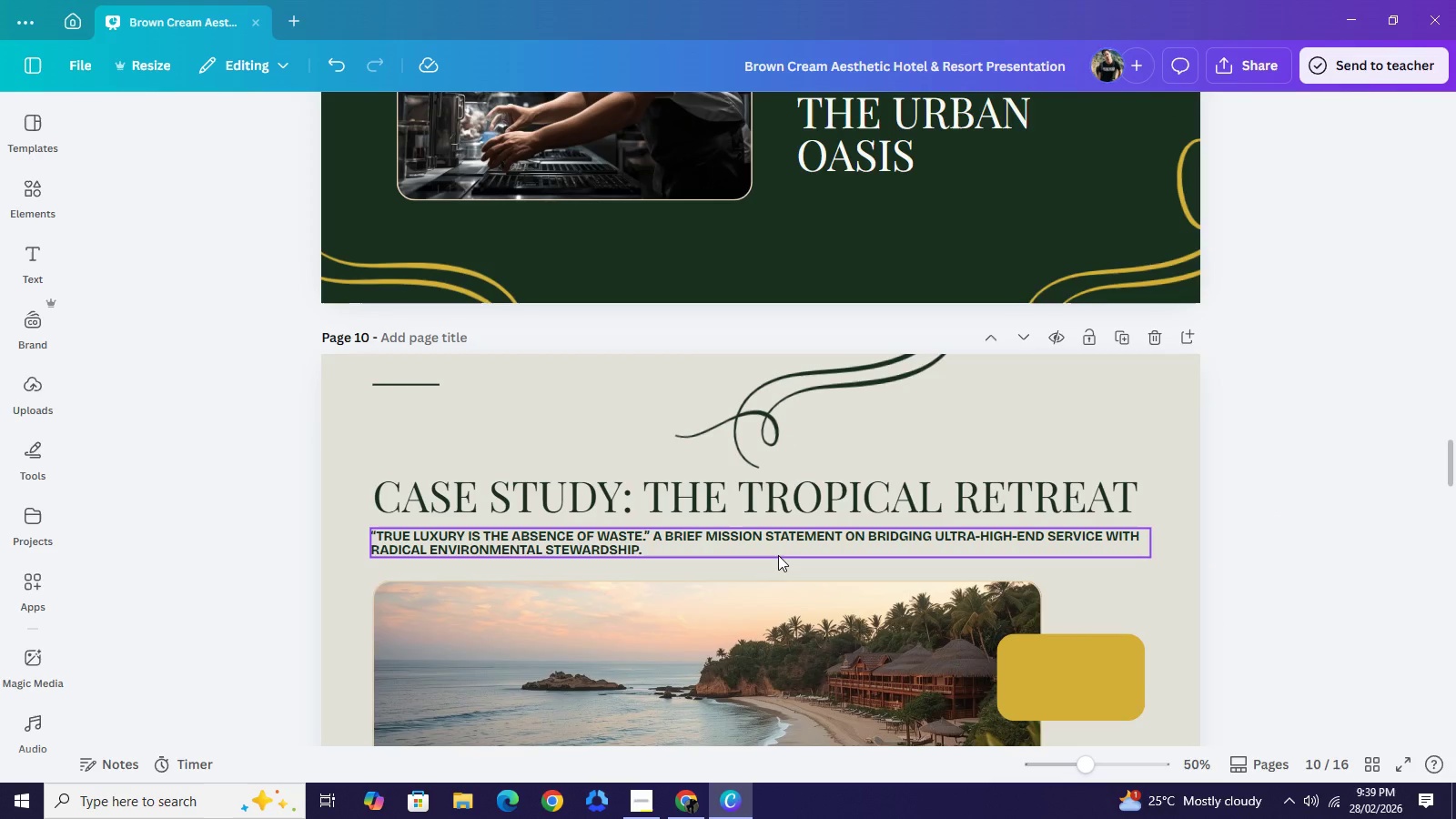 
double_click([778, 555])
 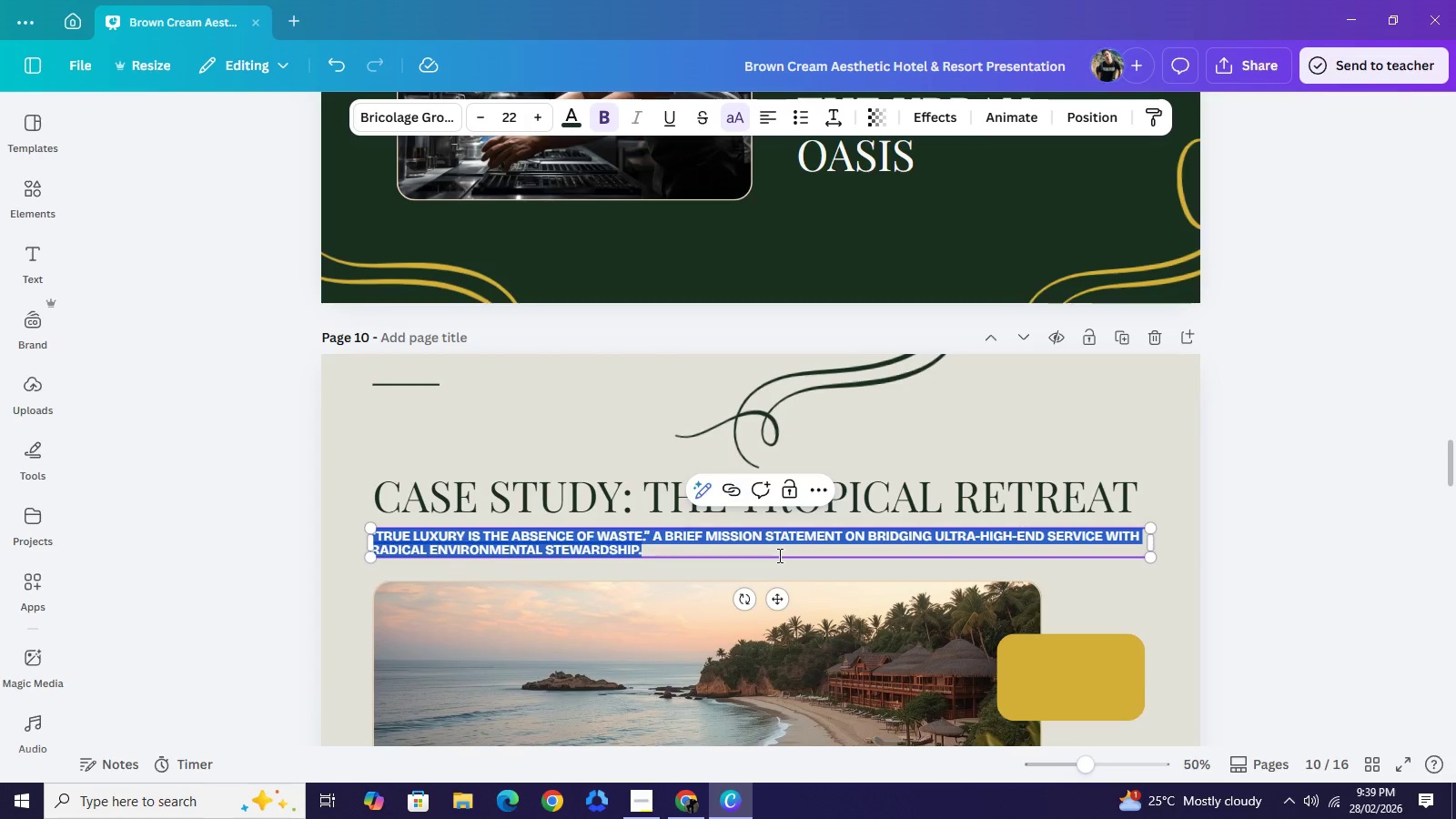 
type(INTEGRATION INTO OUTDOOR DINING SPACES, APPER)
key(Backspace)
type(ARING AS A HIGH )
key(Backspace)
type(-END SIDEBOARD.)
 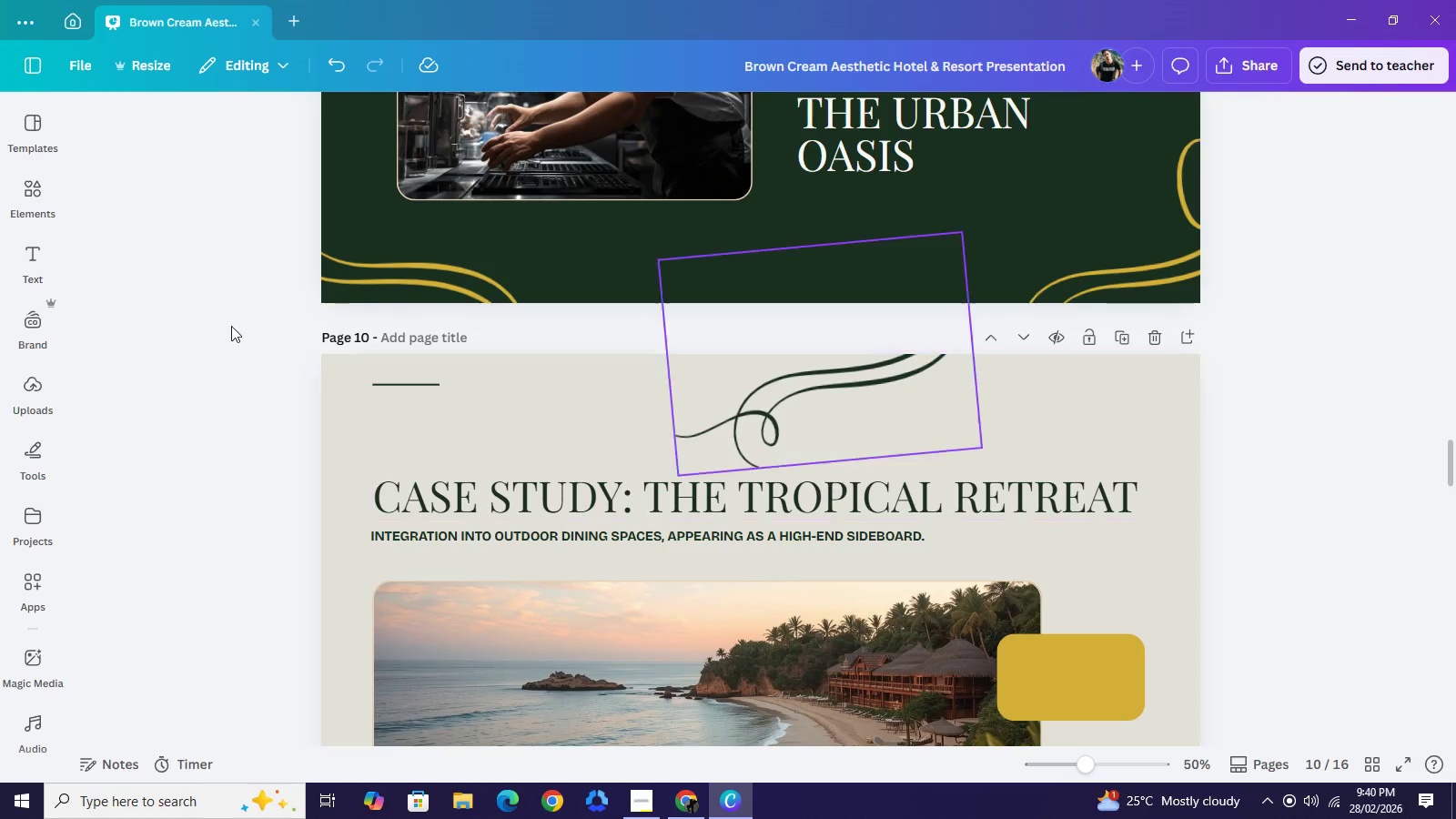 
left_click([27, 197])
 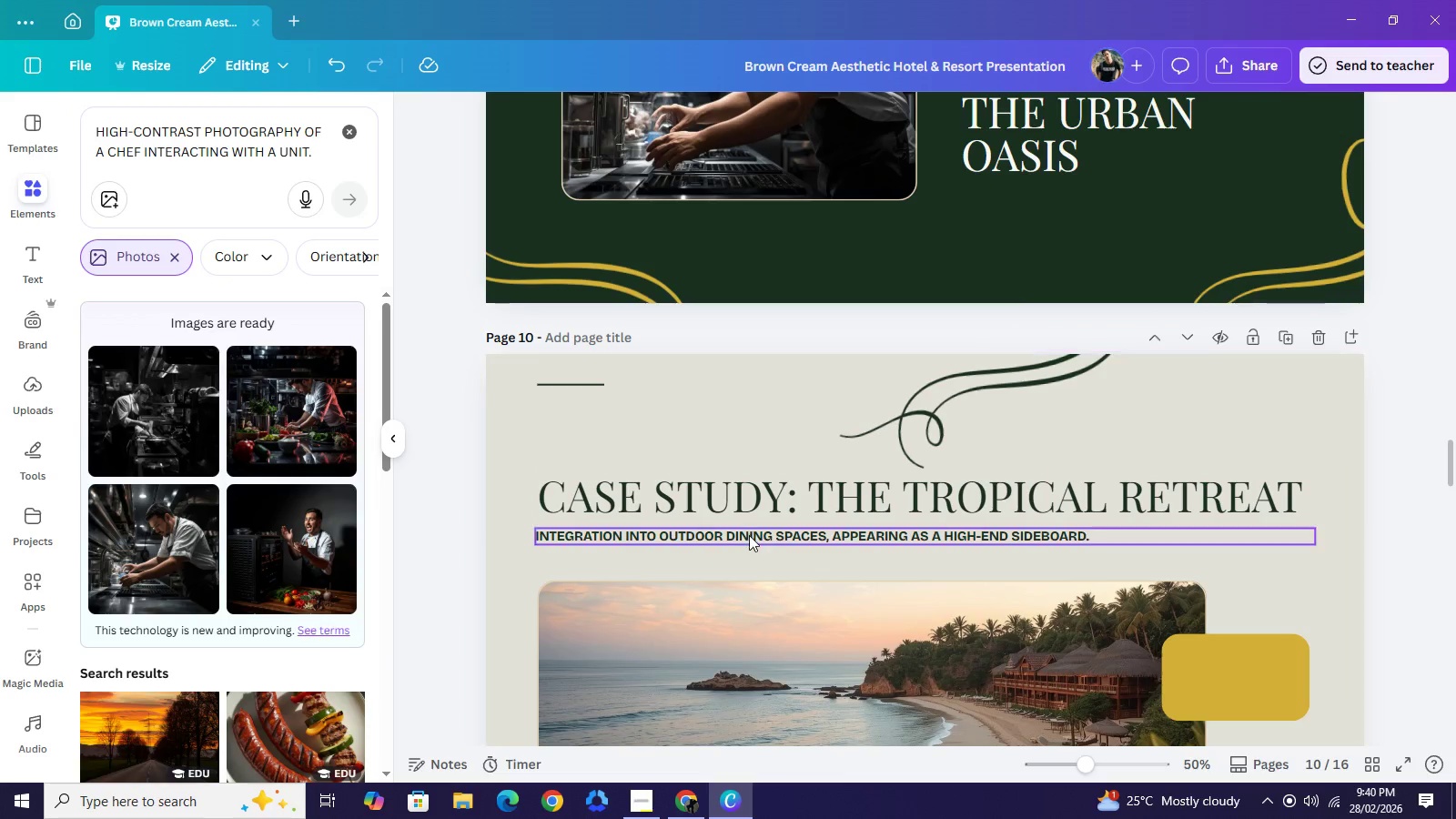 
double_click([746, 540])
 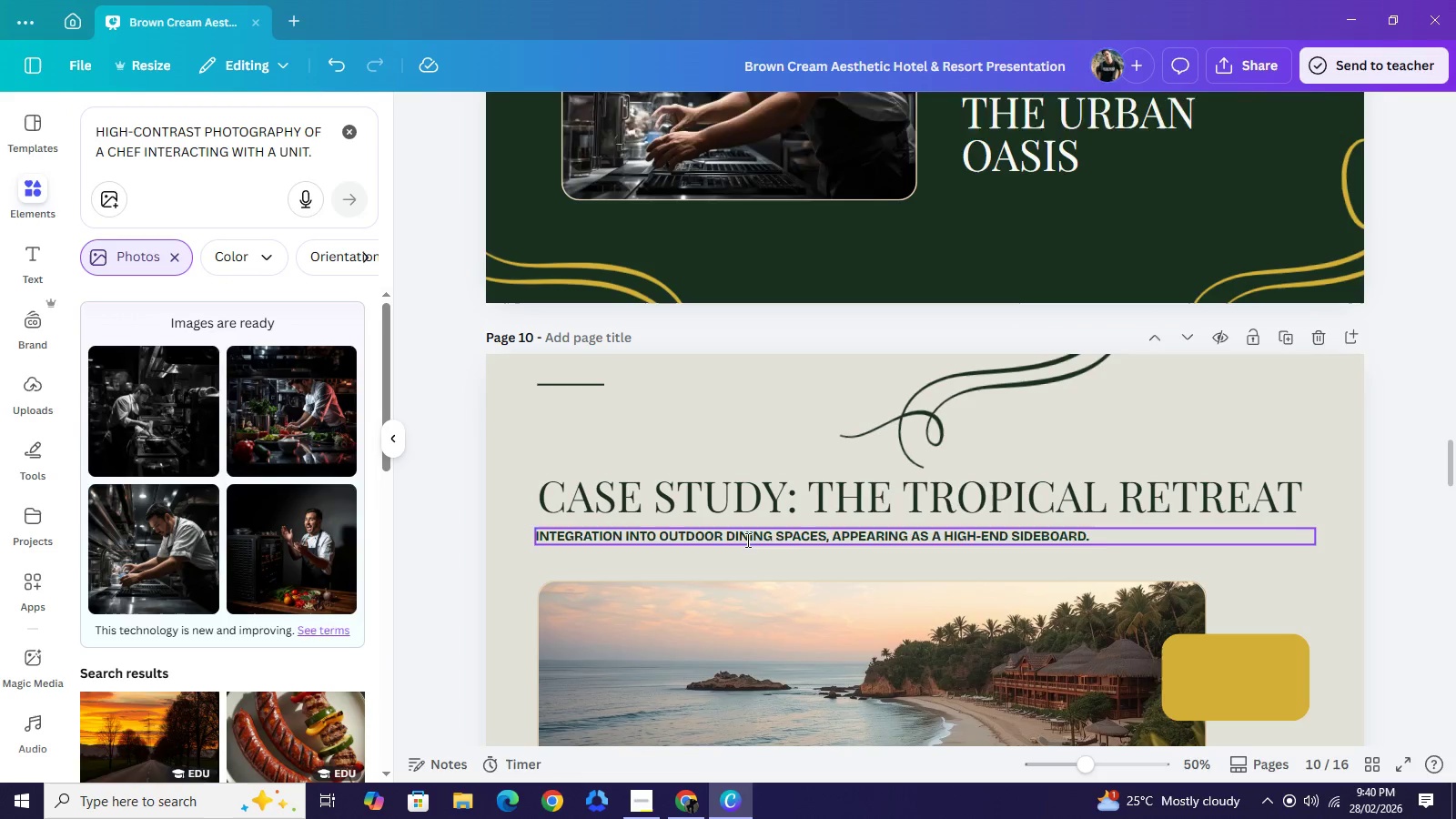 
triple_click([746, 540])
 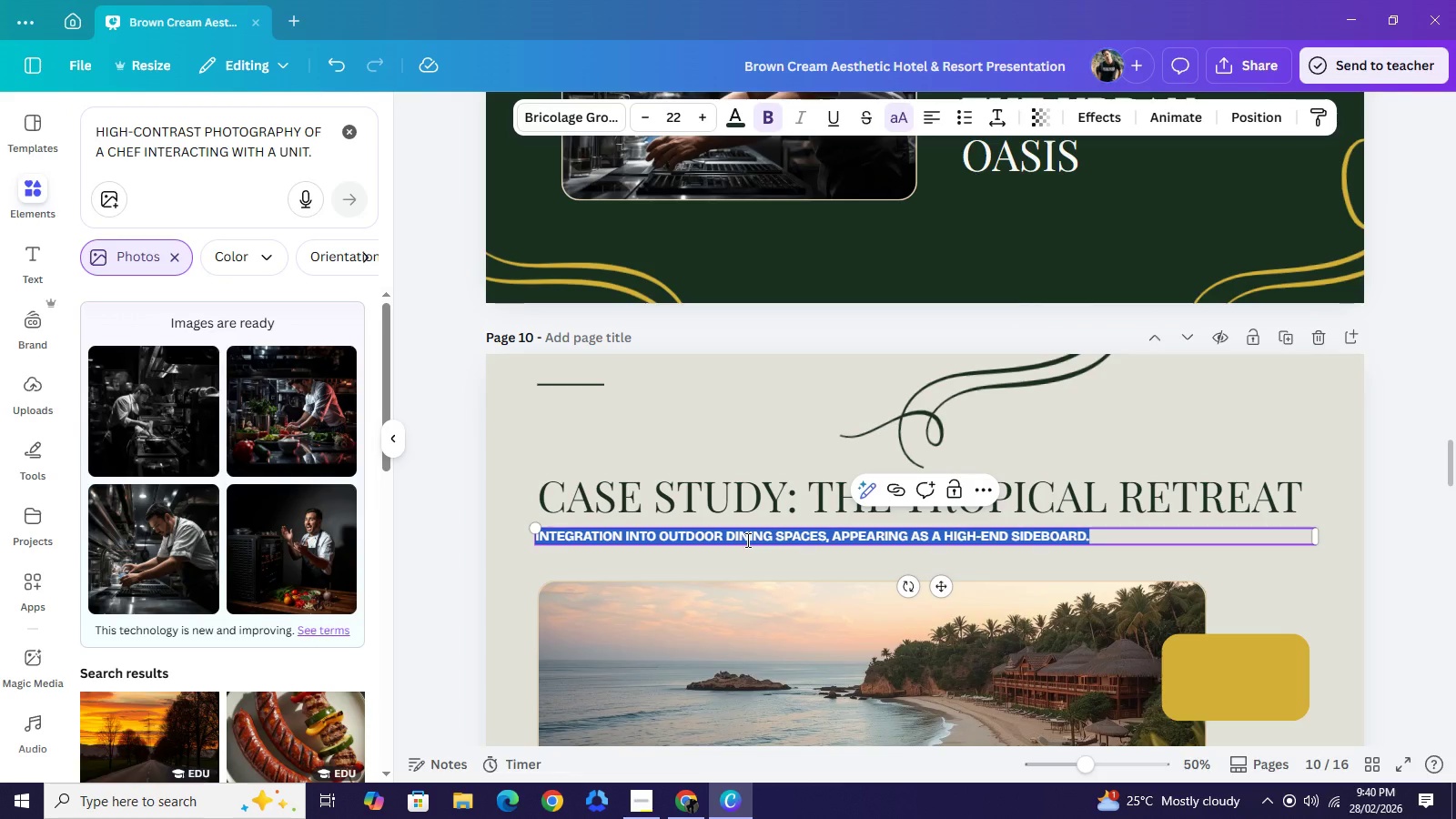 
key(Control+C)
 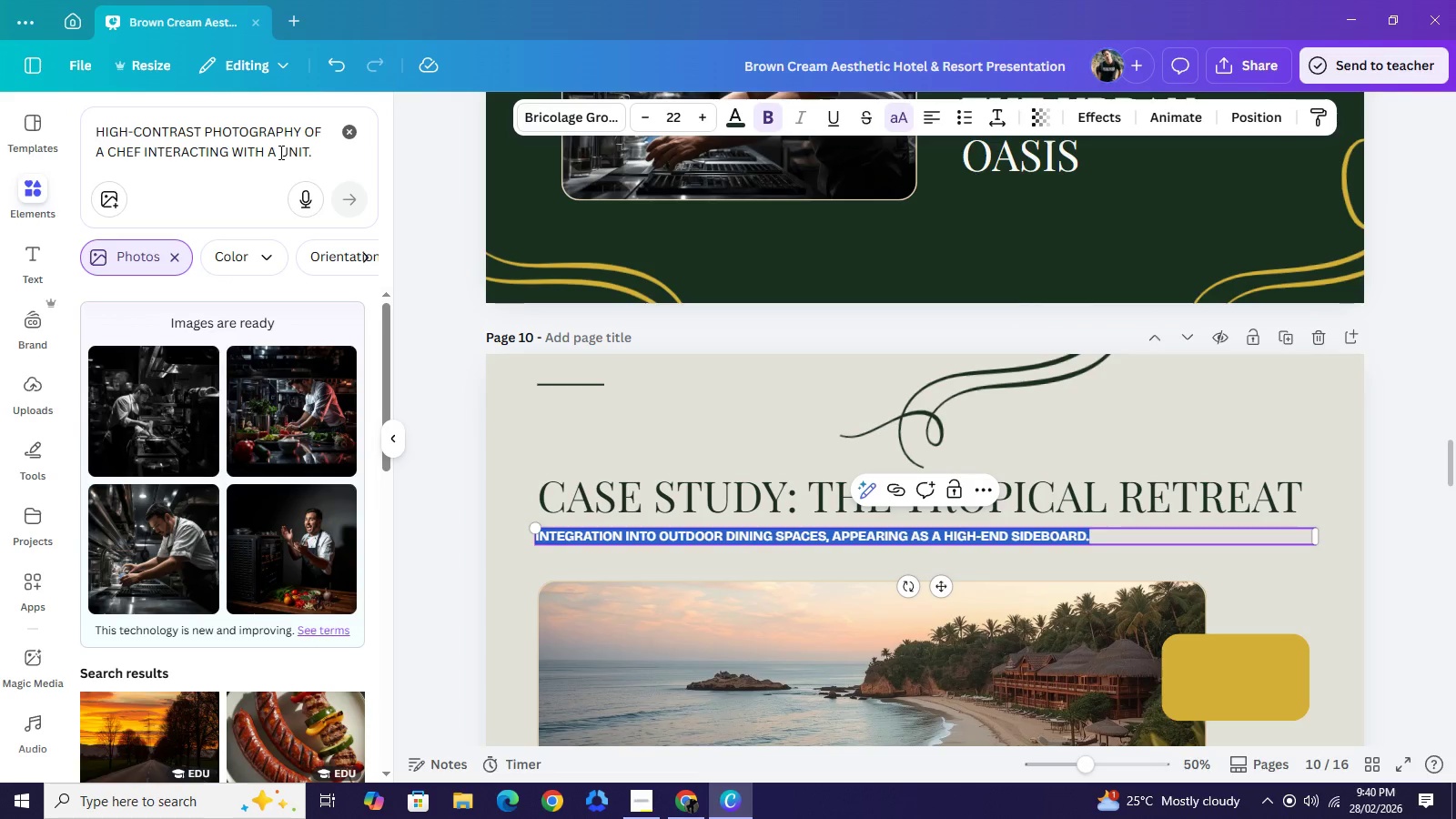 
left_click([279, 152])
 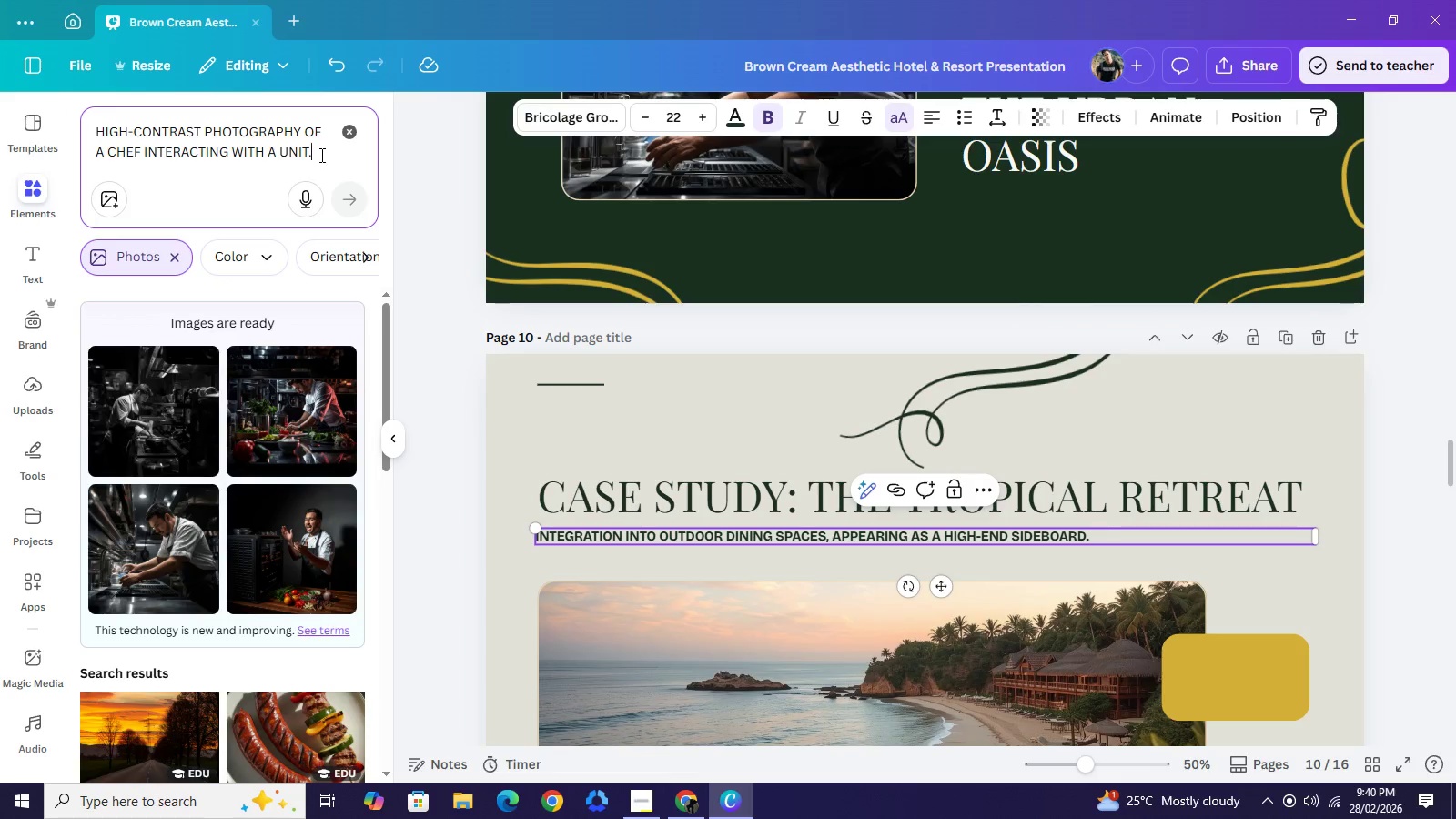 
left_click_drag(start_coordinate=[320, 155], to_coordinate=[95, 158])
 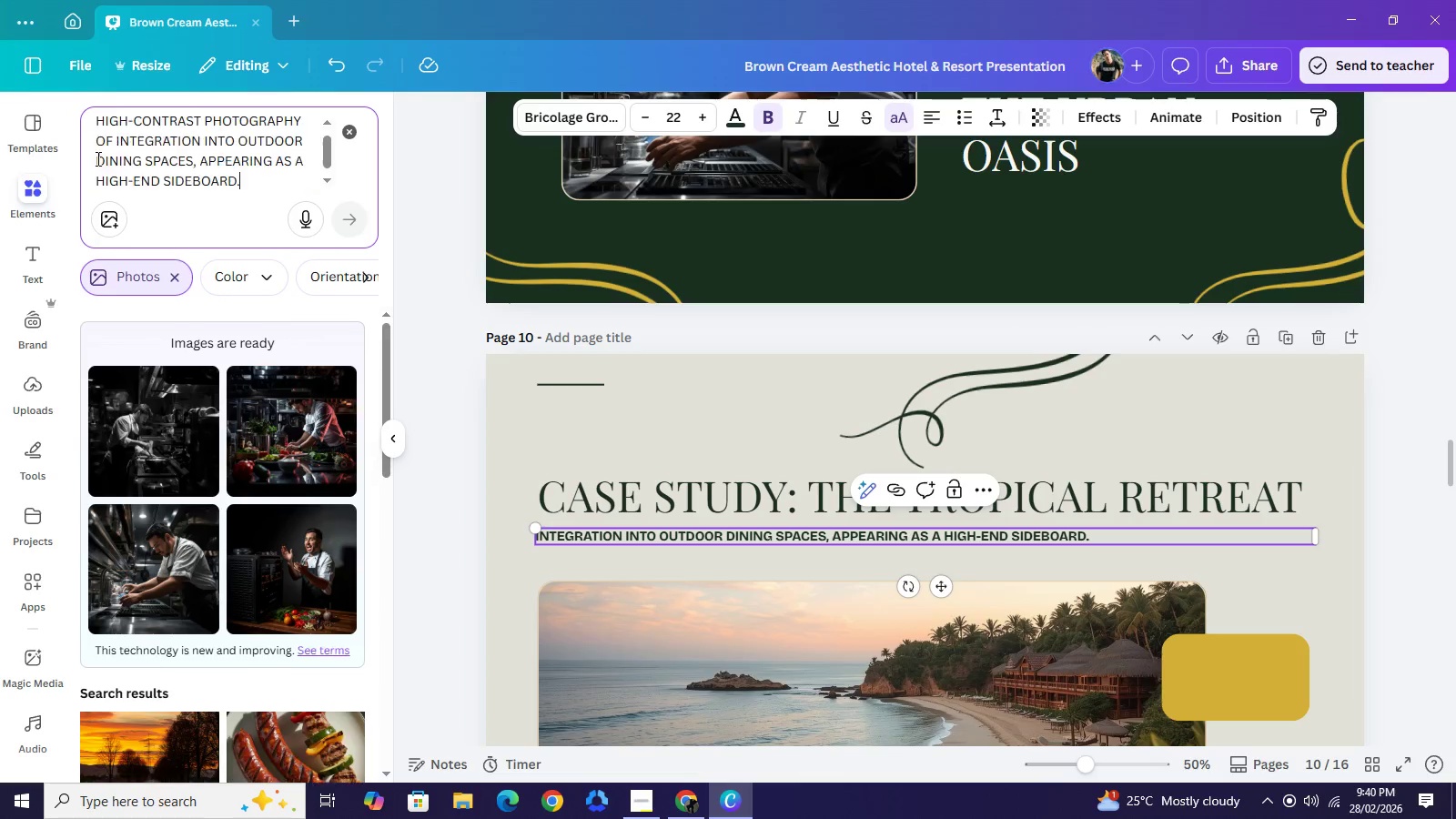 
key(Control+V)
 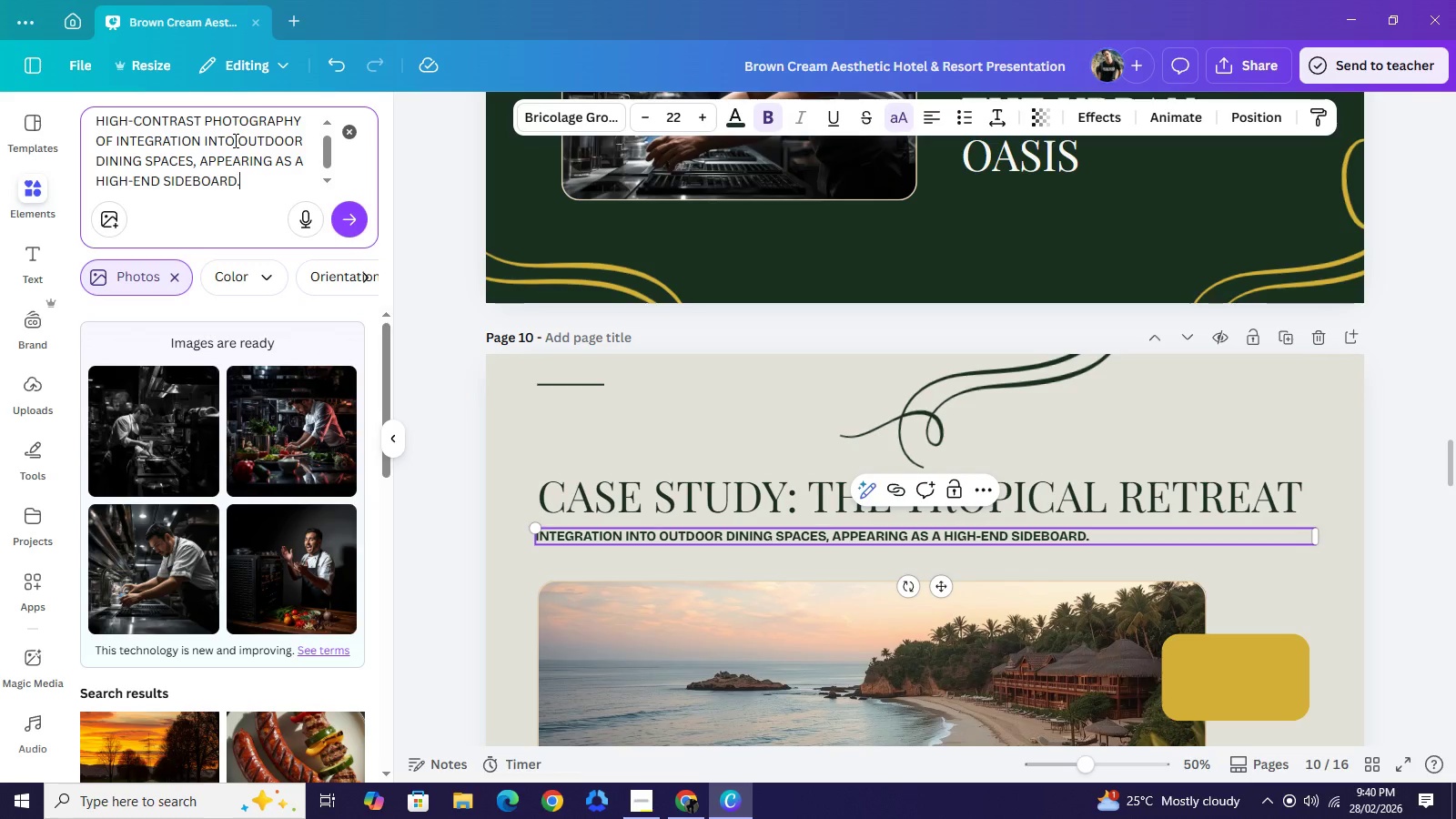 
left_click_drag(start_coordinate=[234, 140], to_coordinate=[116, 131])
 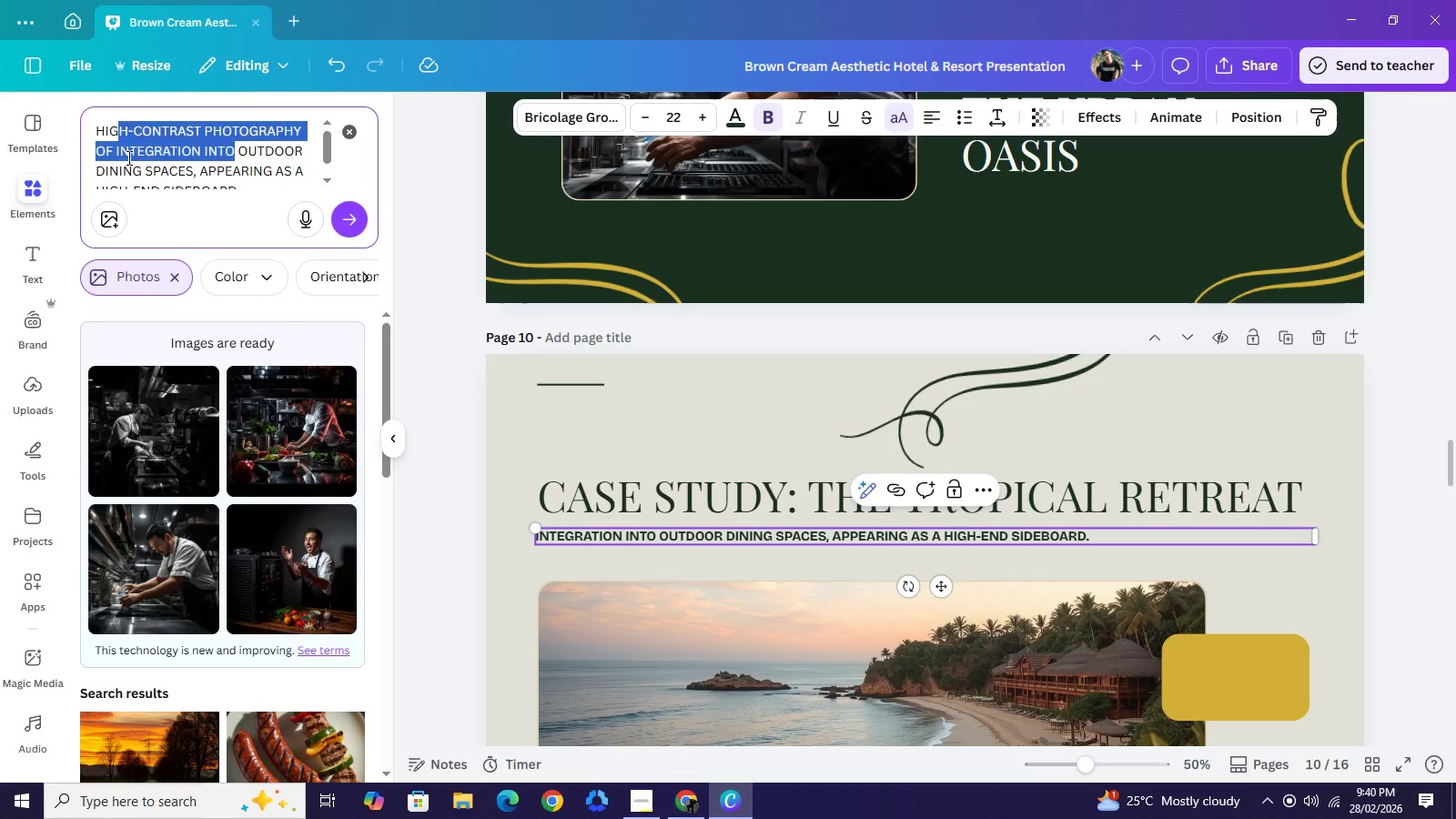 
left_click([127, 157])
 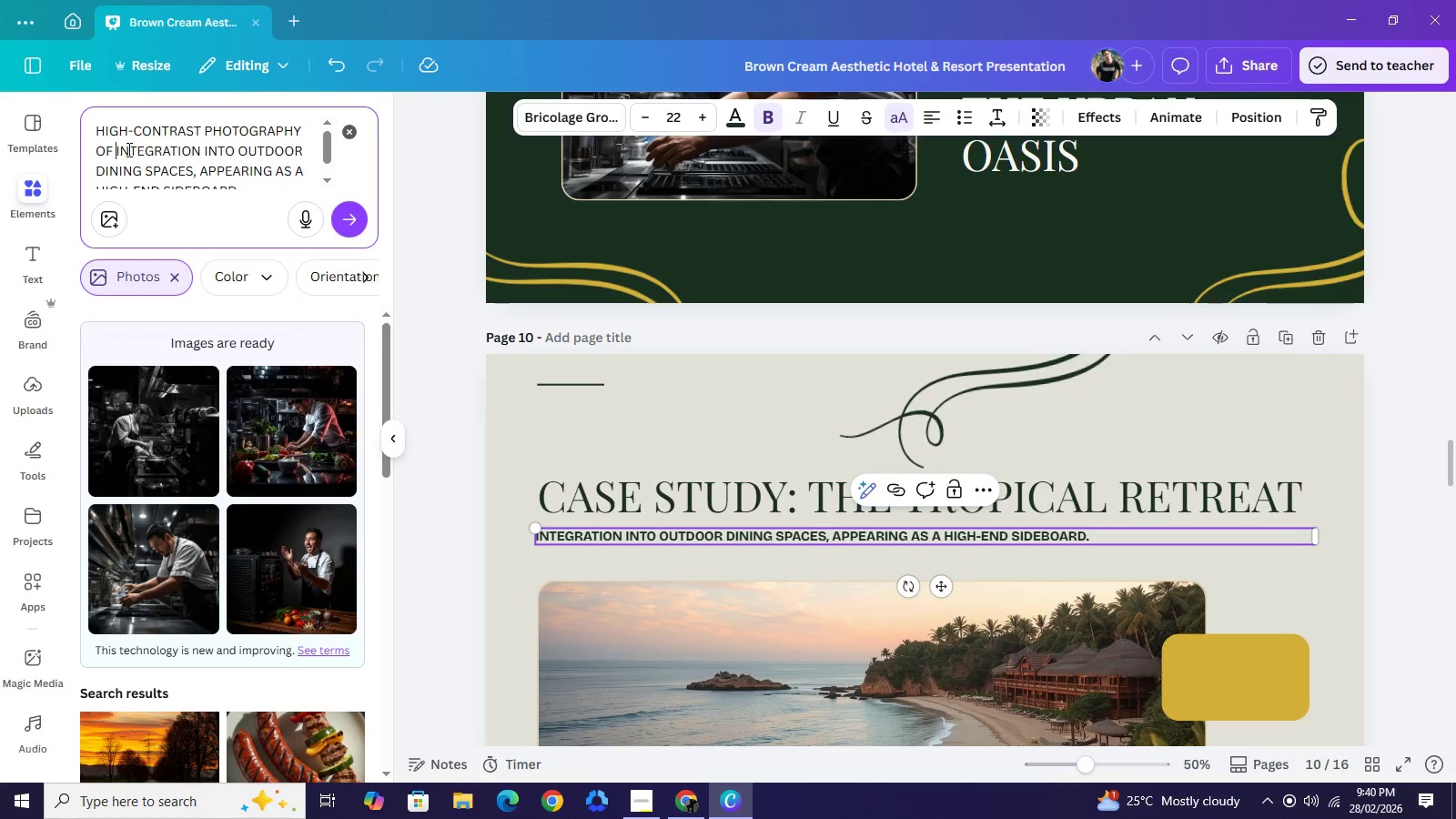 
left_click_drag(start_coordinate=[116, 147], to_coordinate=[231, 148])
 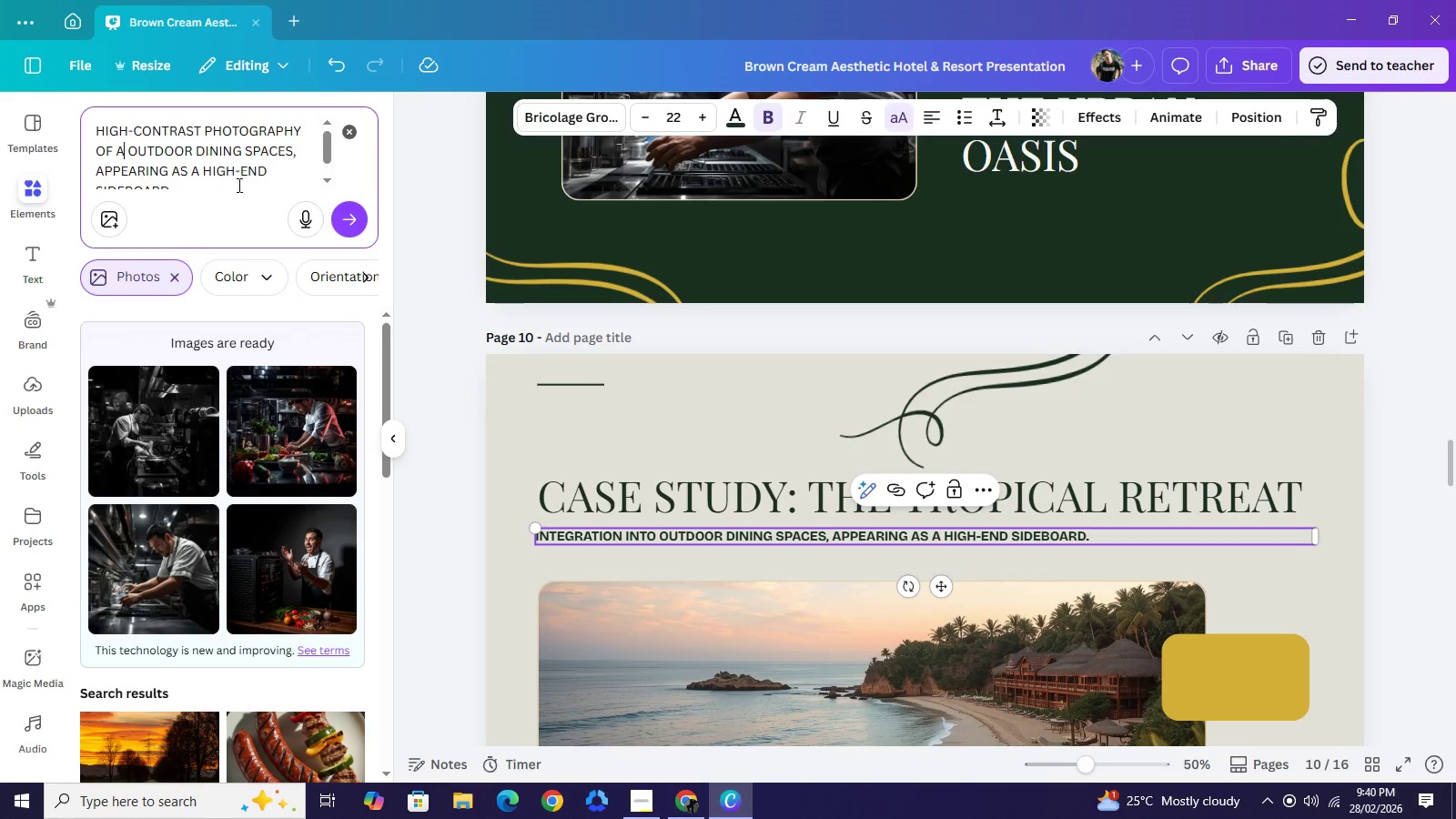 
key(A)
 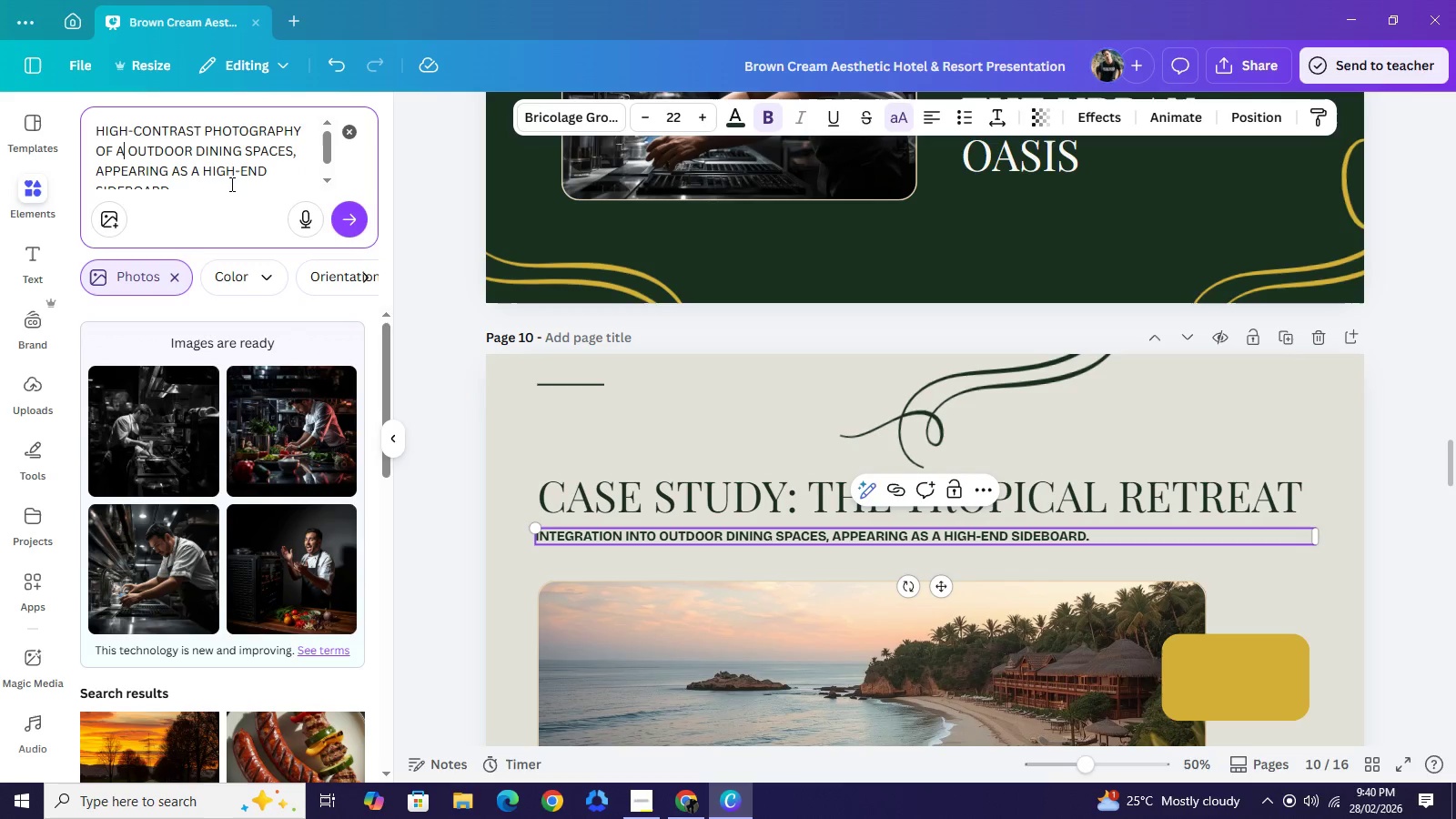 
scroll: coordinate [227, 176], scroll_direction: down, amount: 1.0
 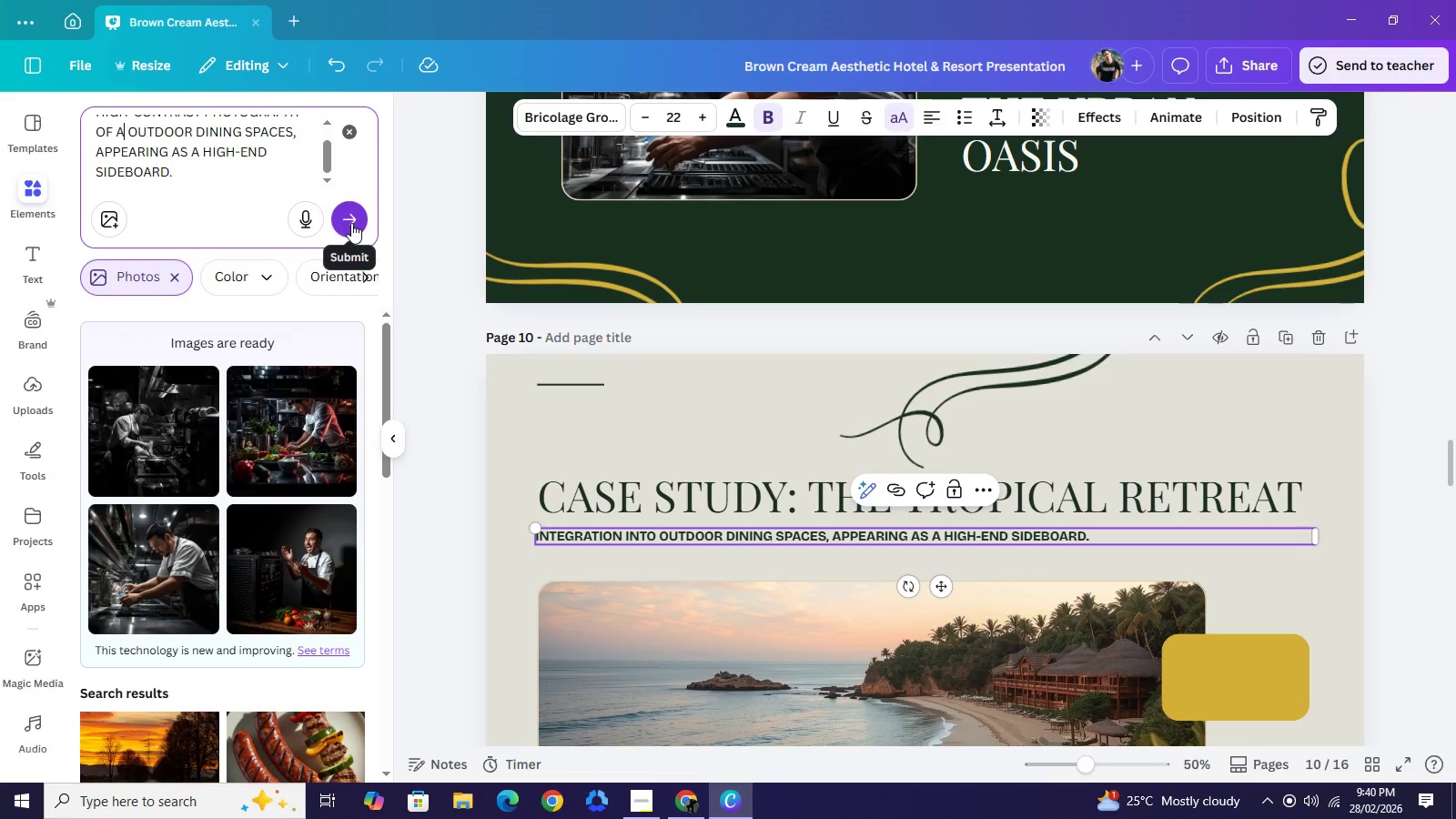 
left_click([351, 223])
 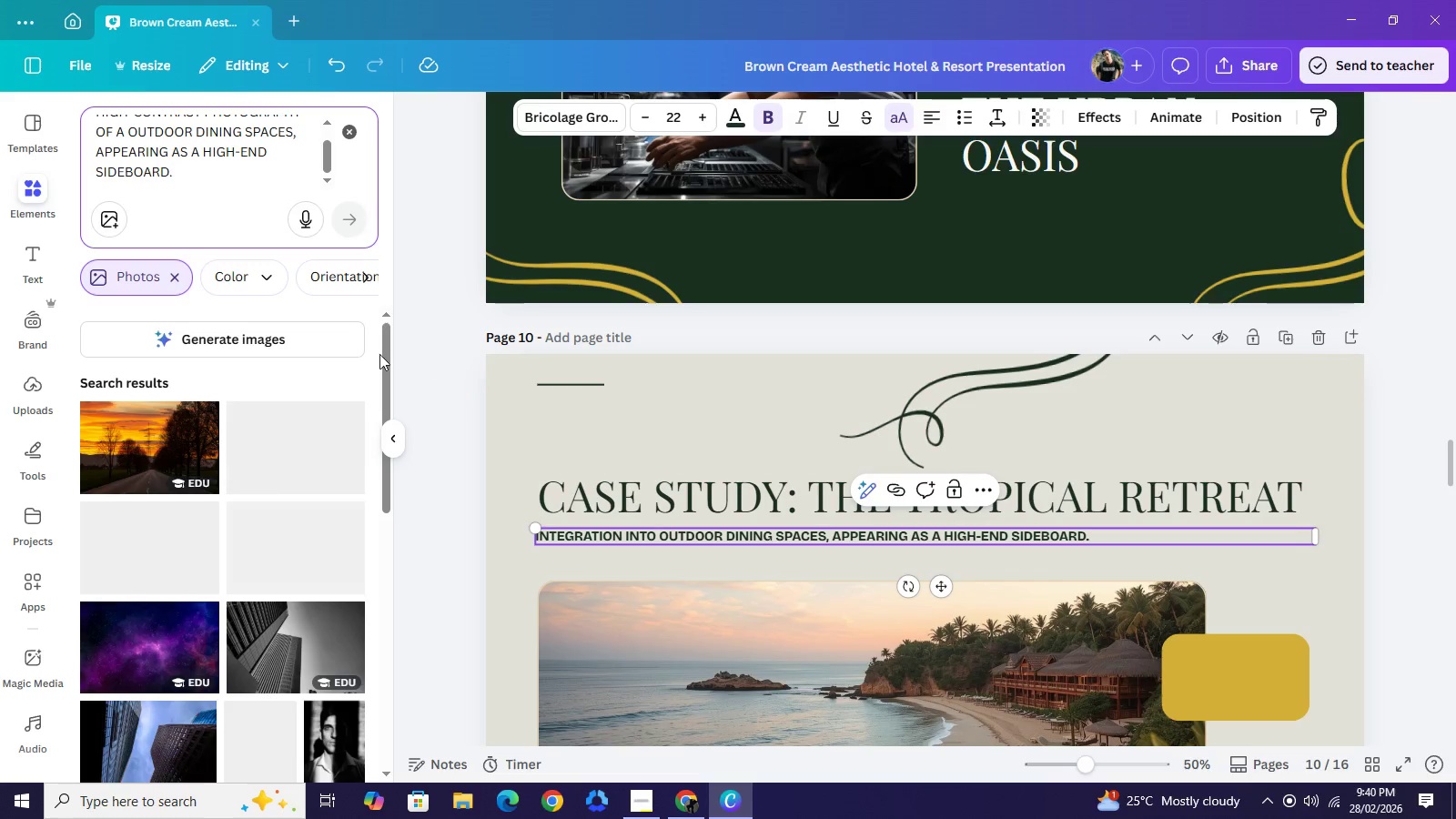 
left_click([274, 328])
 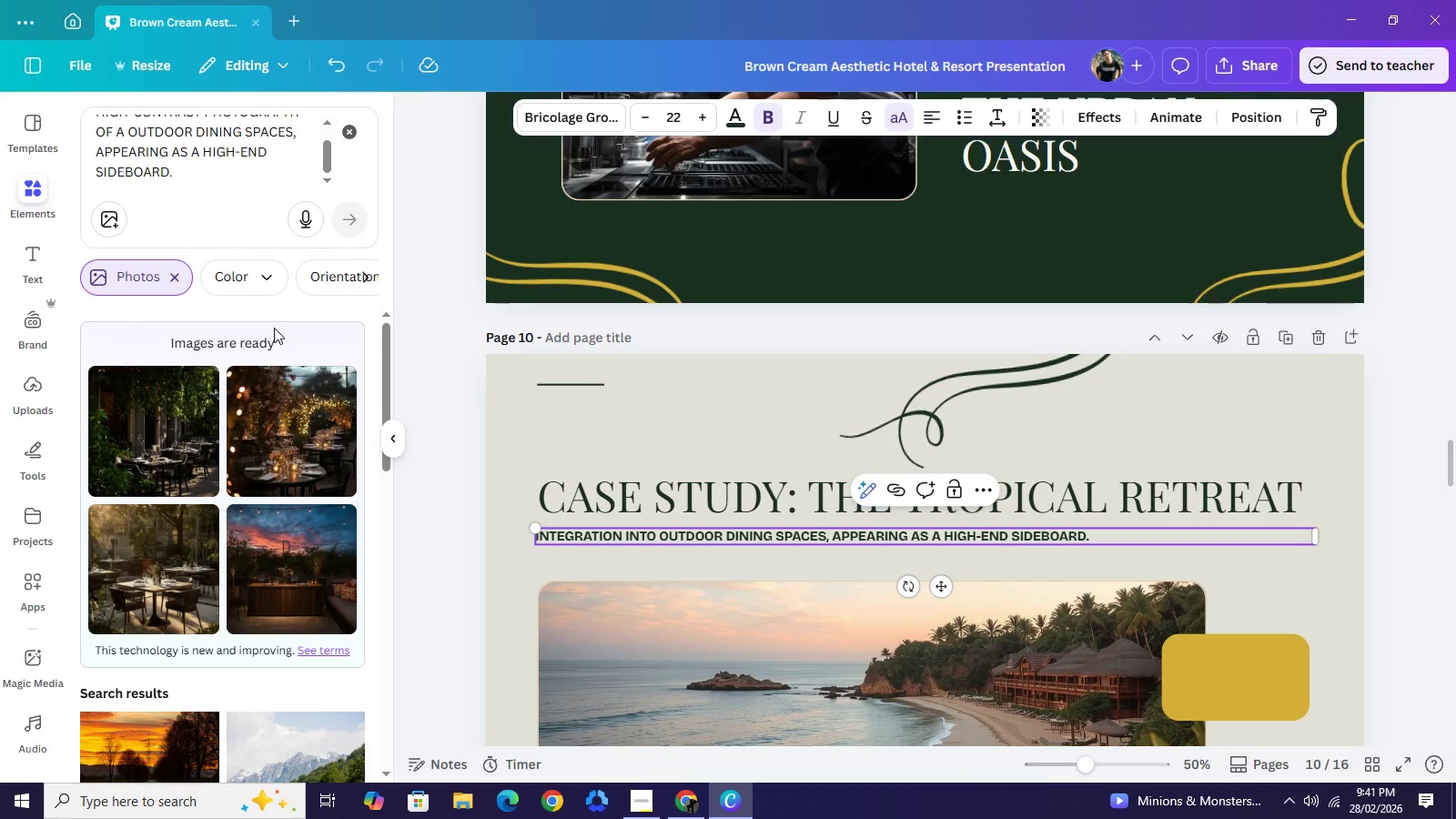 
wait(37.05)
 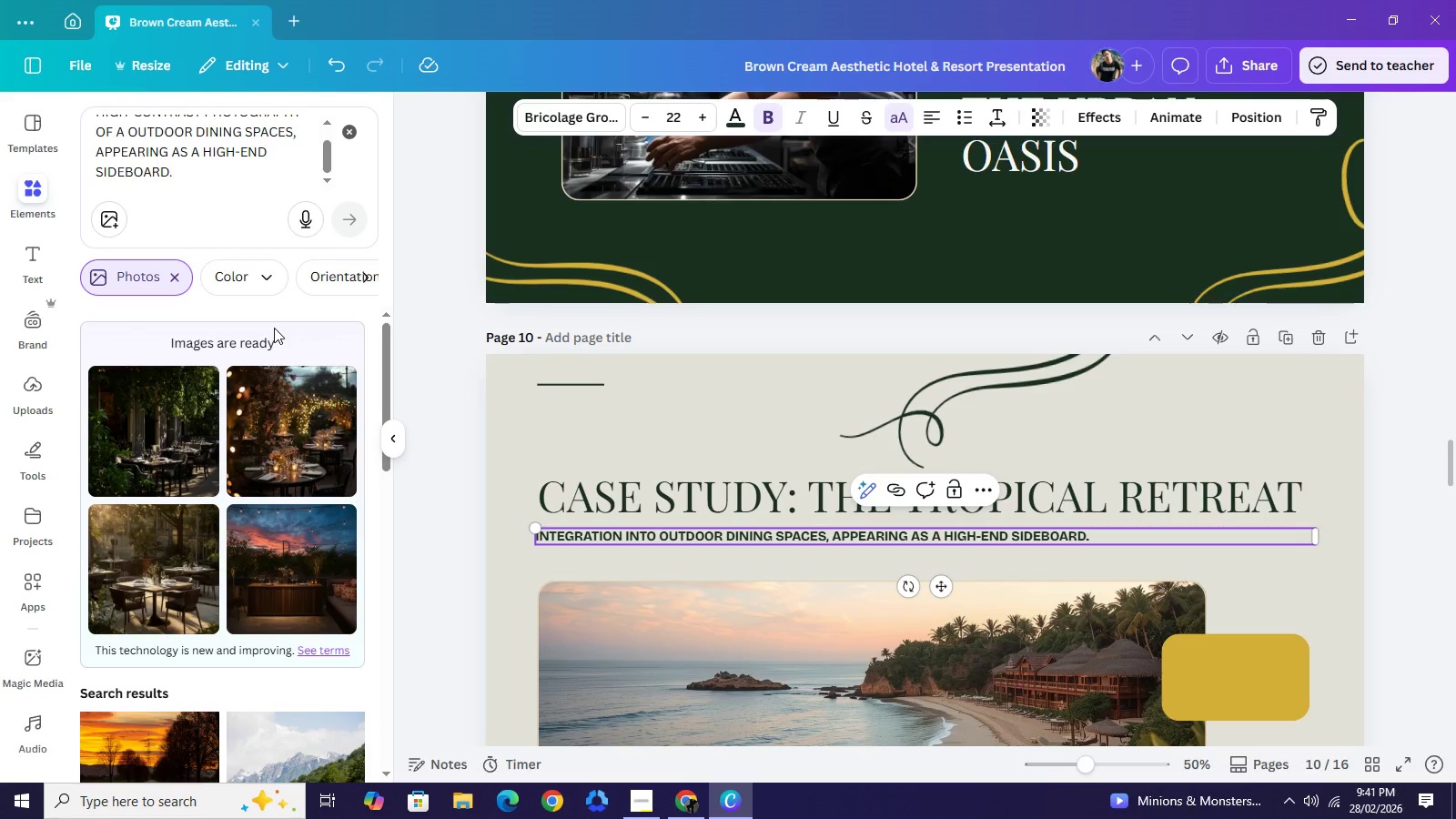 
scroll: coordinate [691, 617], scroll_direction: down, amount: 2.0
 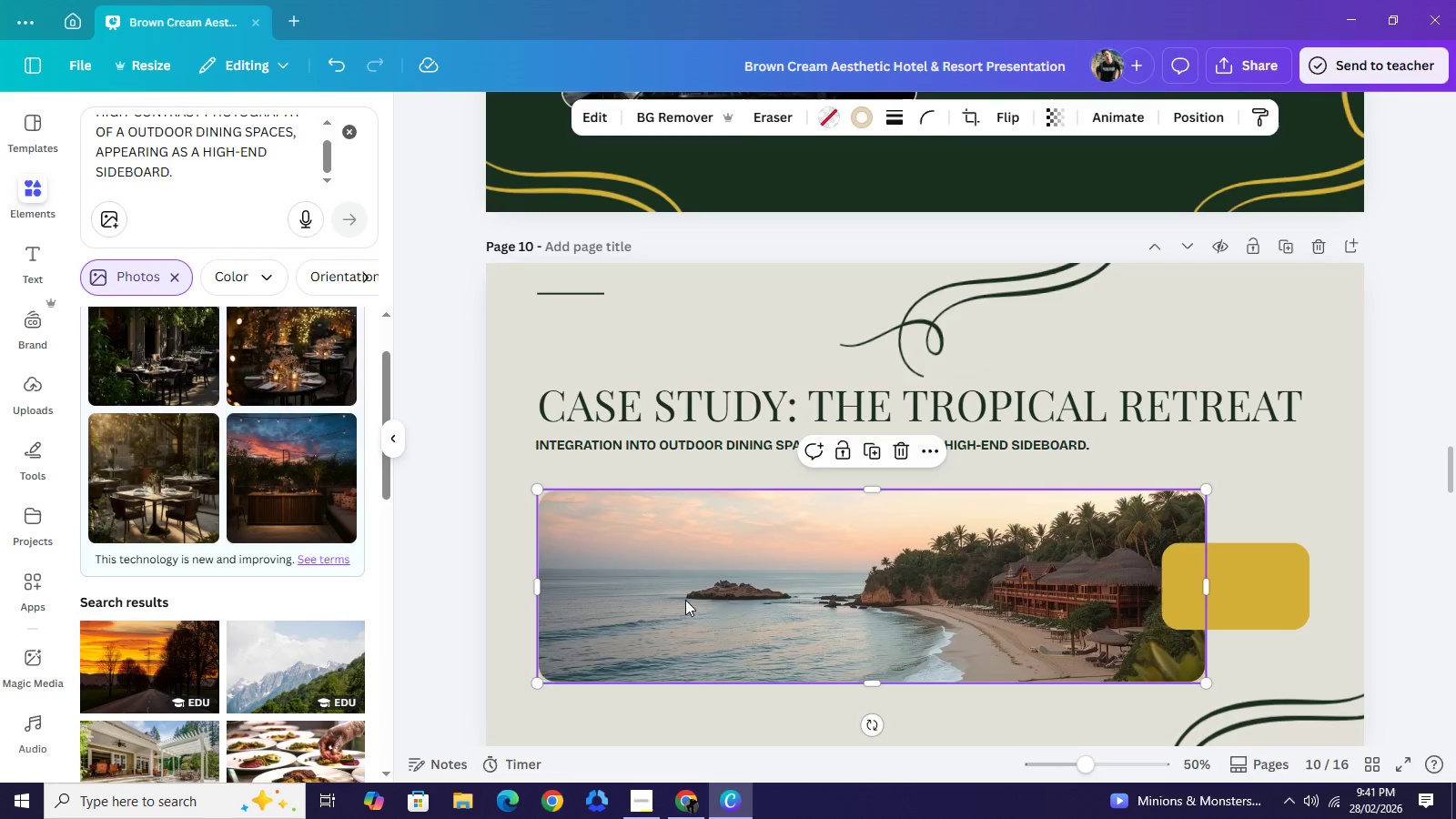 
key(Backspace)
 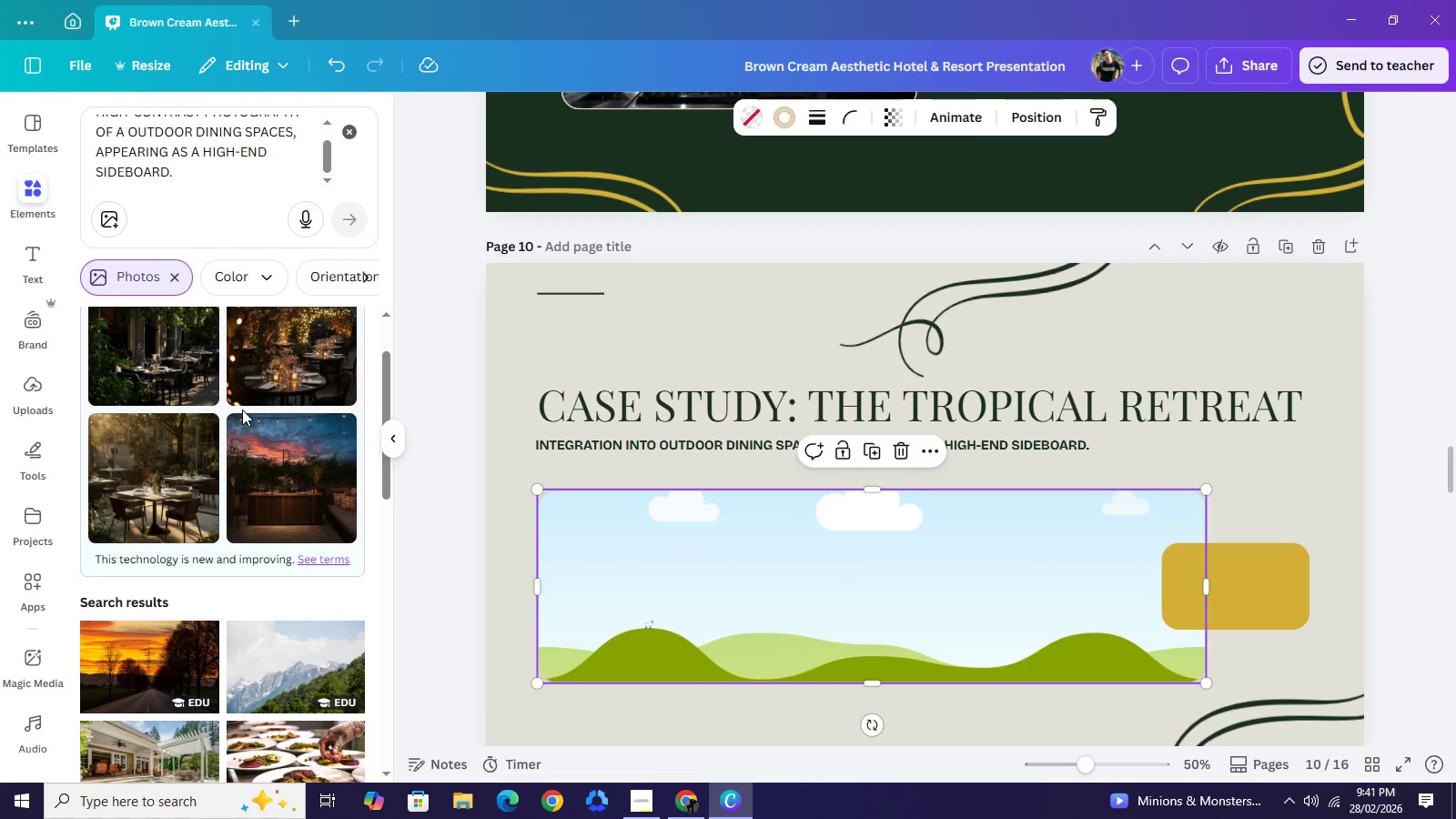 
wait(8.47)
 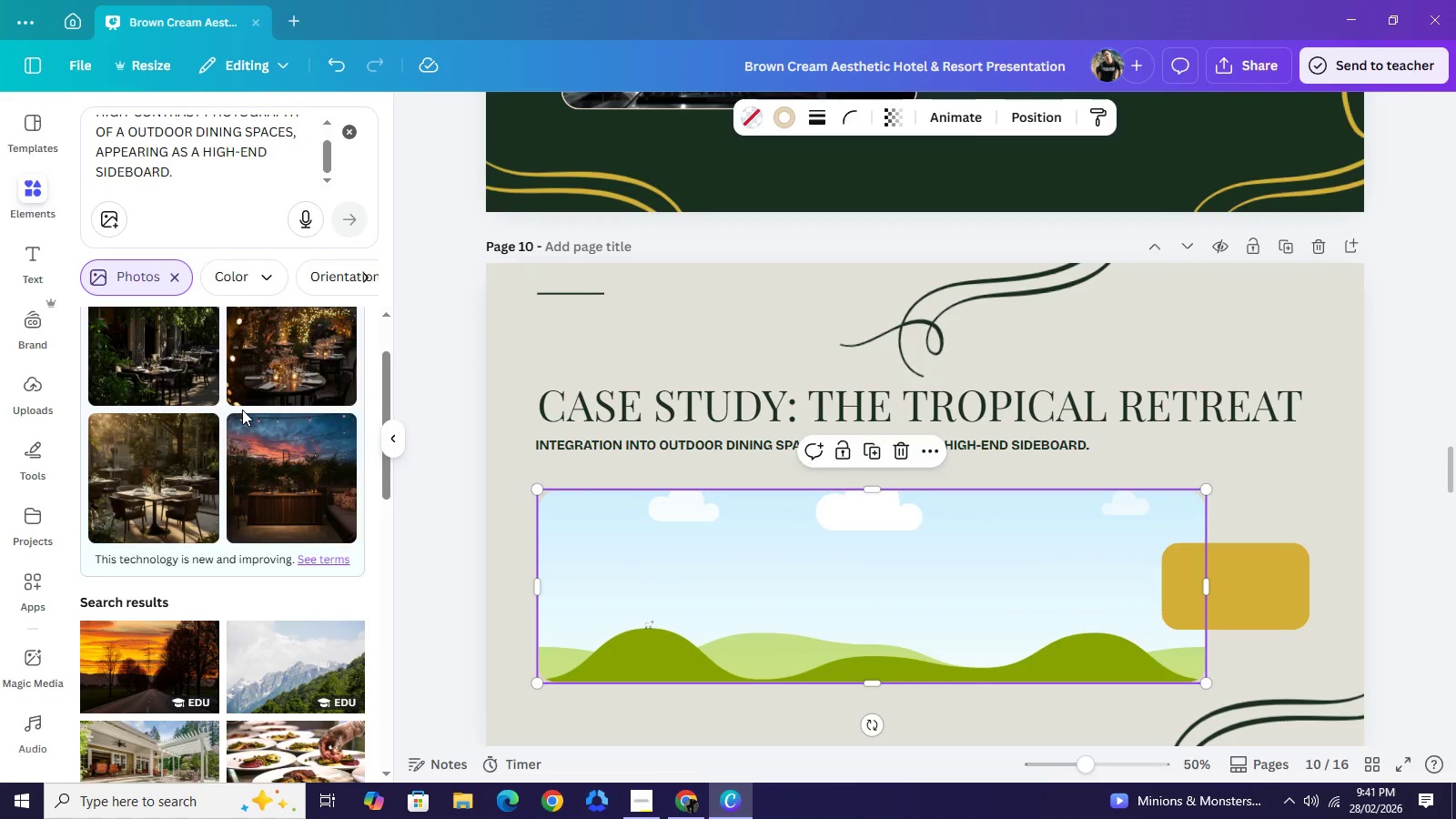 
left_click([286, 464])
 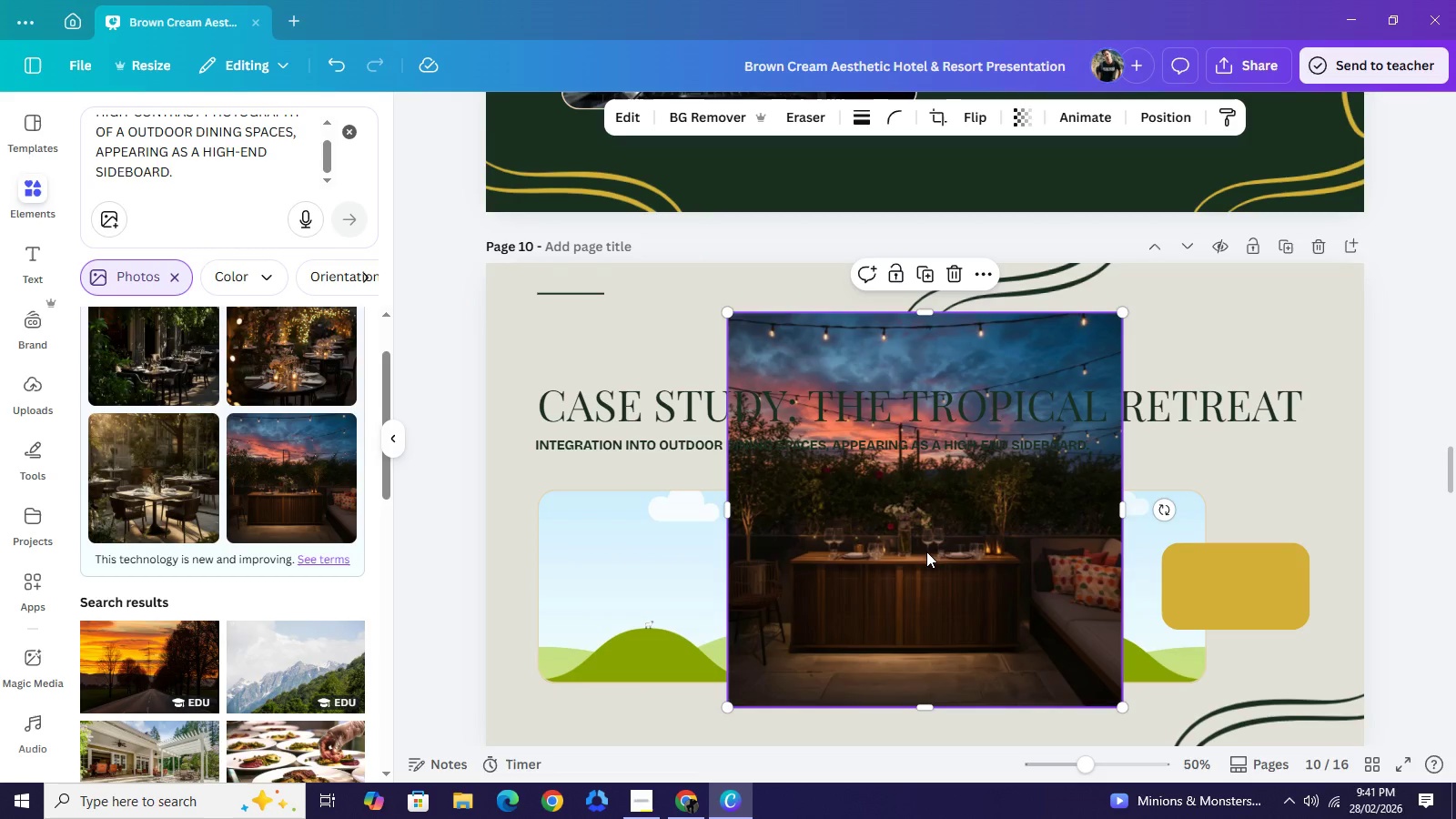 
left_click_drag(start_coordinate=[927, 561], to_coordinate=[916, 603])
 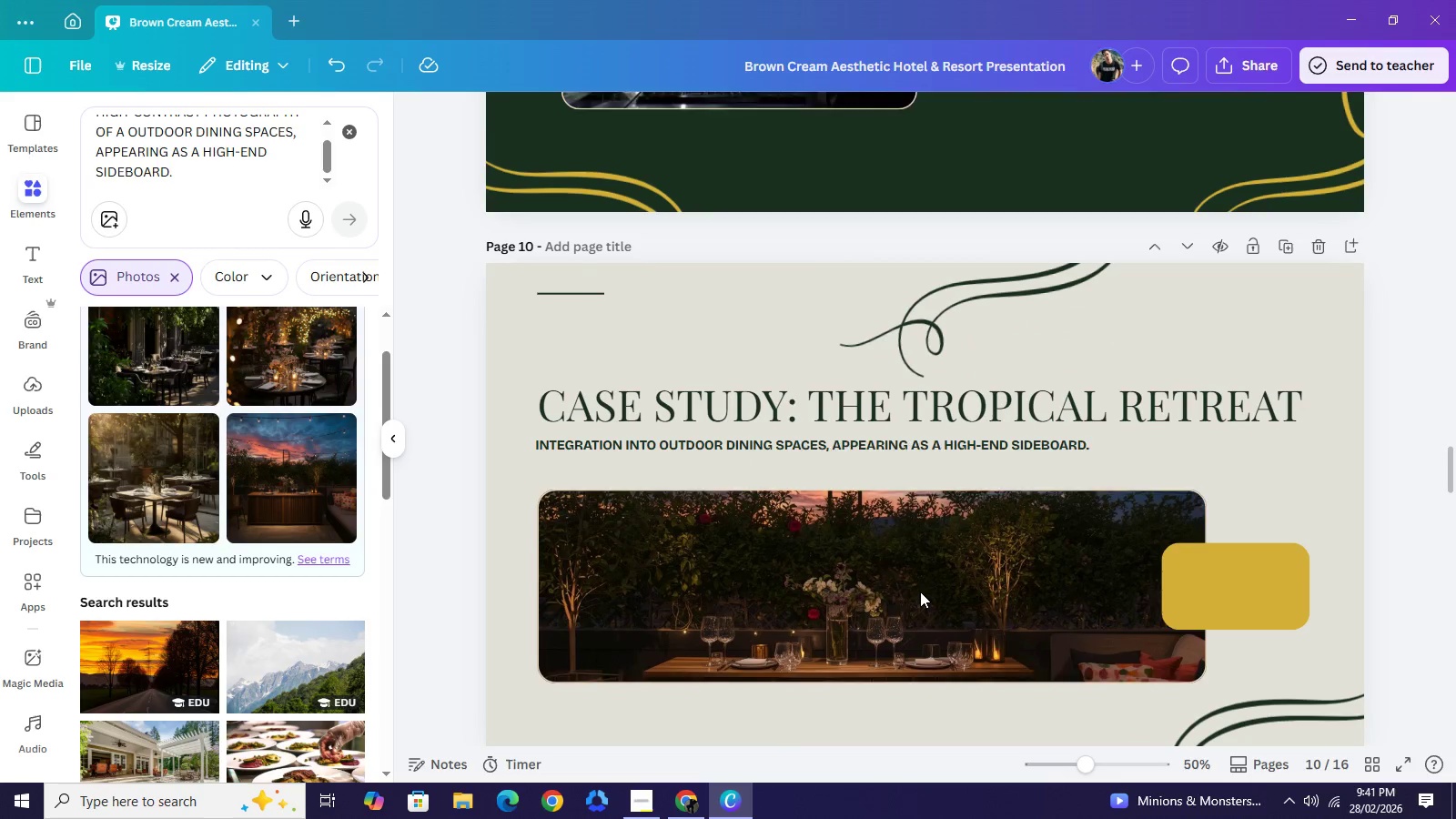 
left_click([920, 592])
 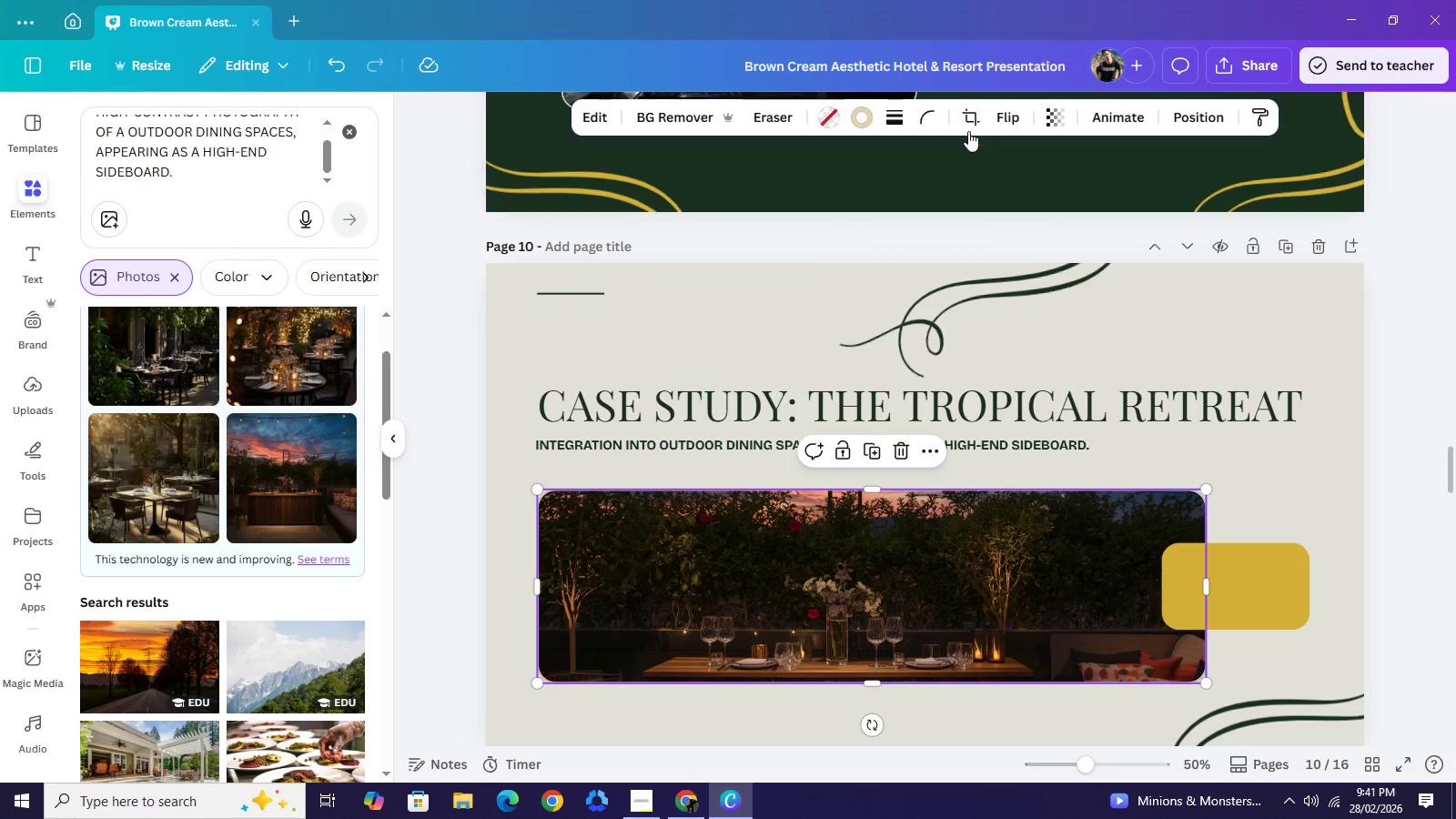 
left_click([968, 131])
 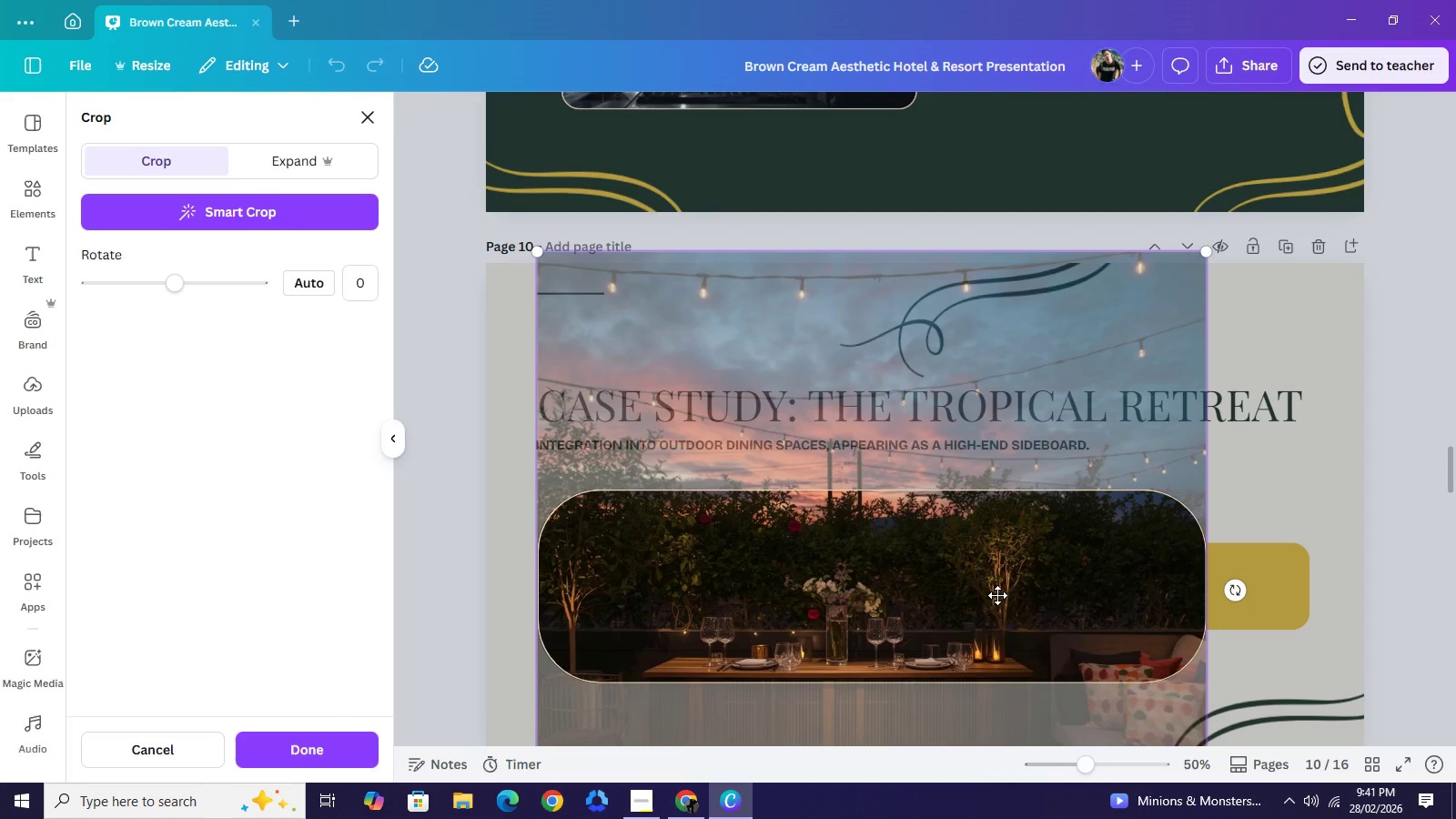 
left_click_drag(start_coordinate=[997, 595], to_coordinate=[1001, 551])
 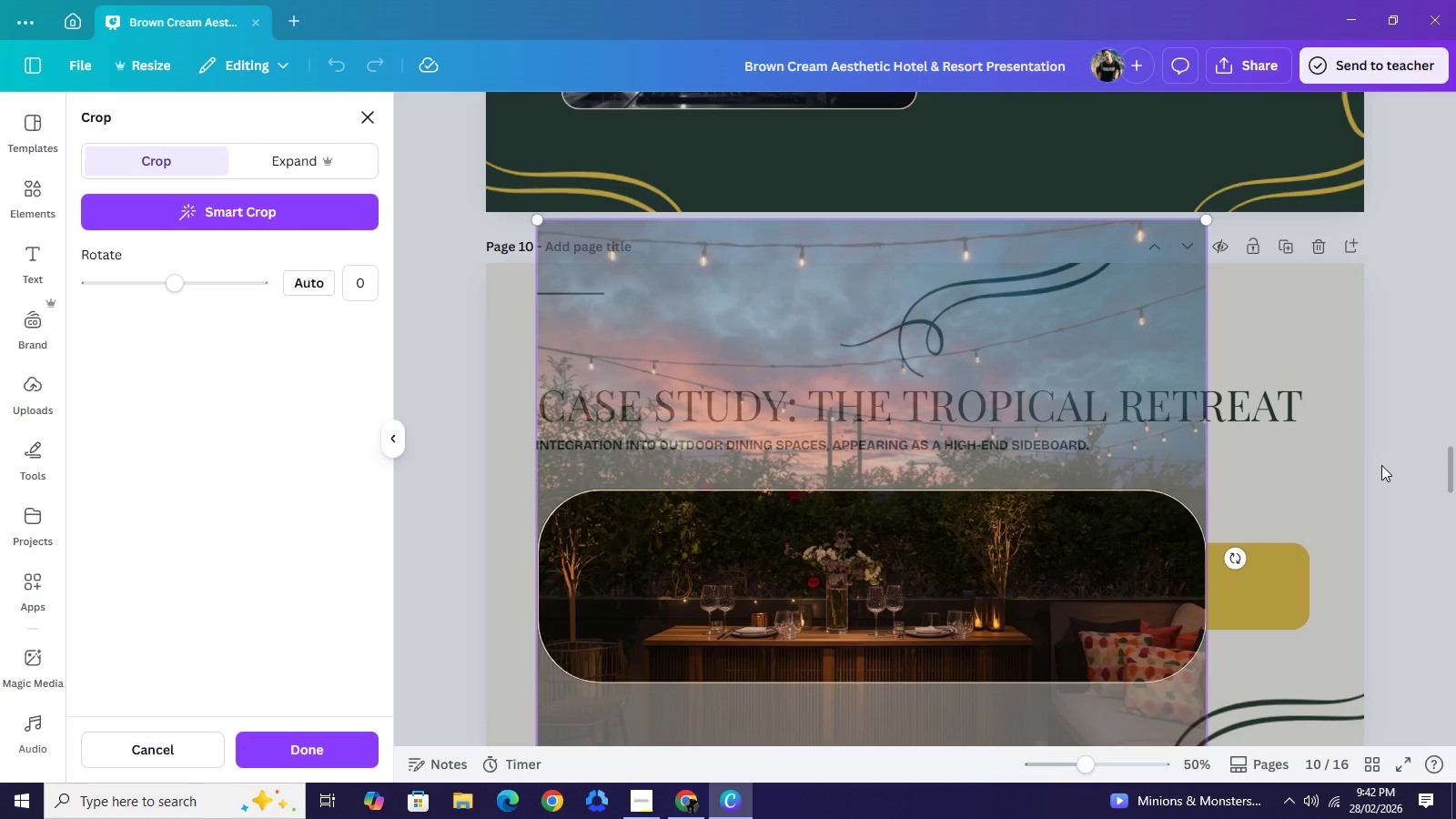 
left_click([1381, 465])
 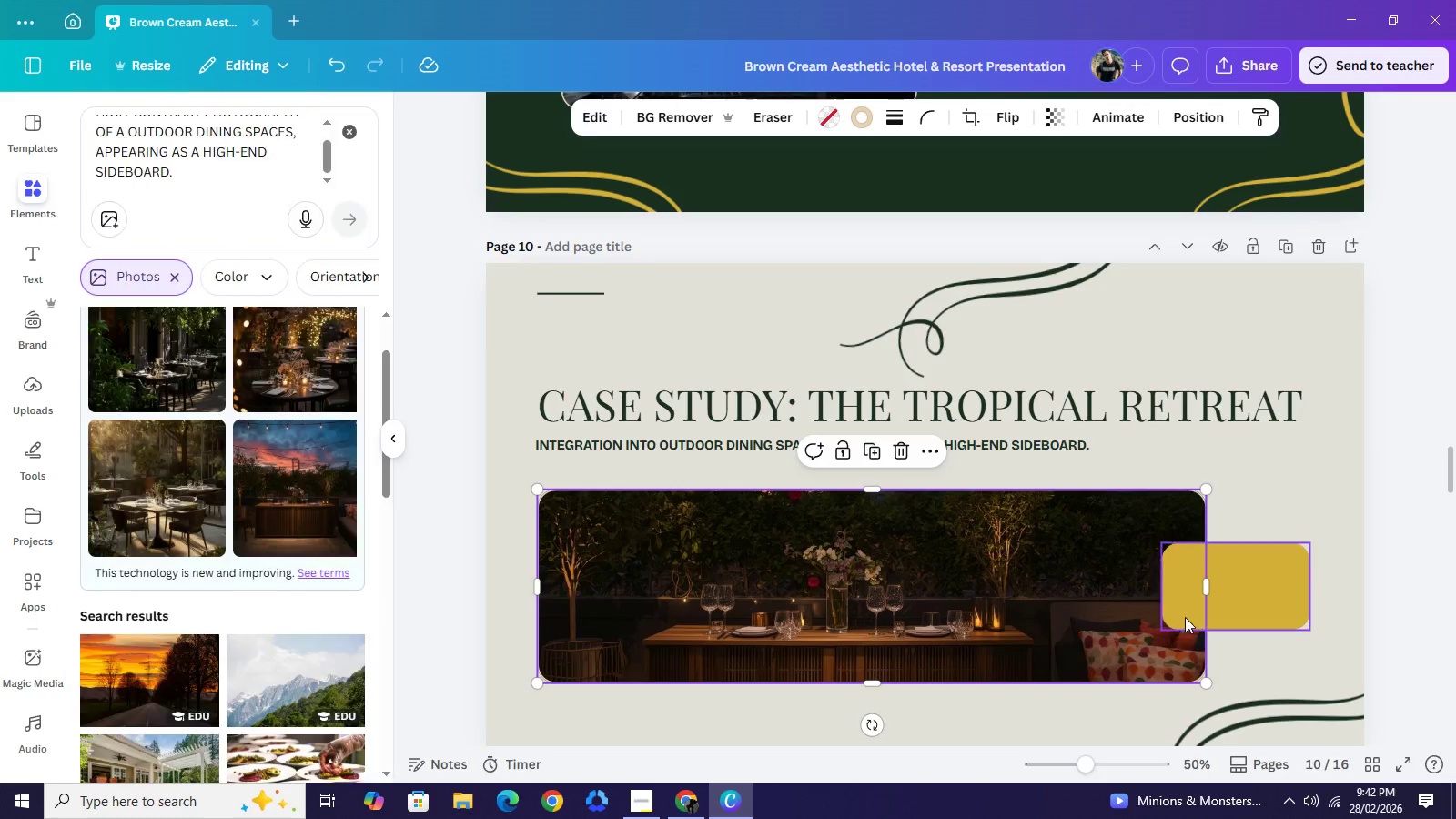 
scroll: coordinate [1216, 604], scroll_direction: down, amount: 1.0
 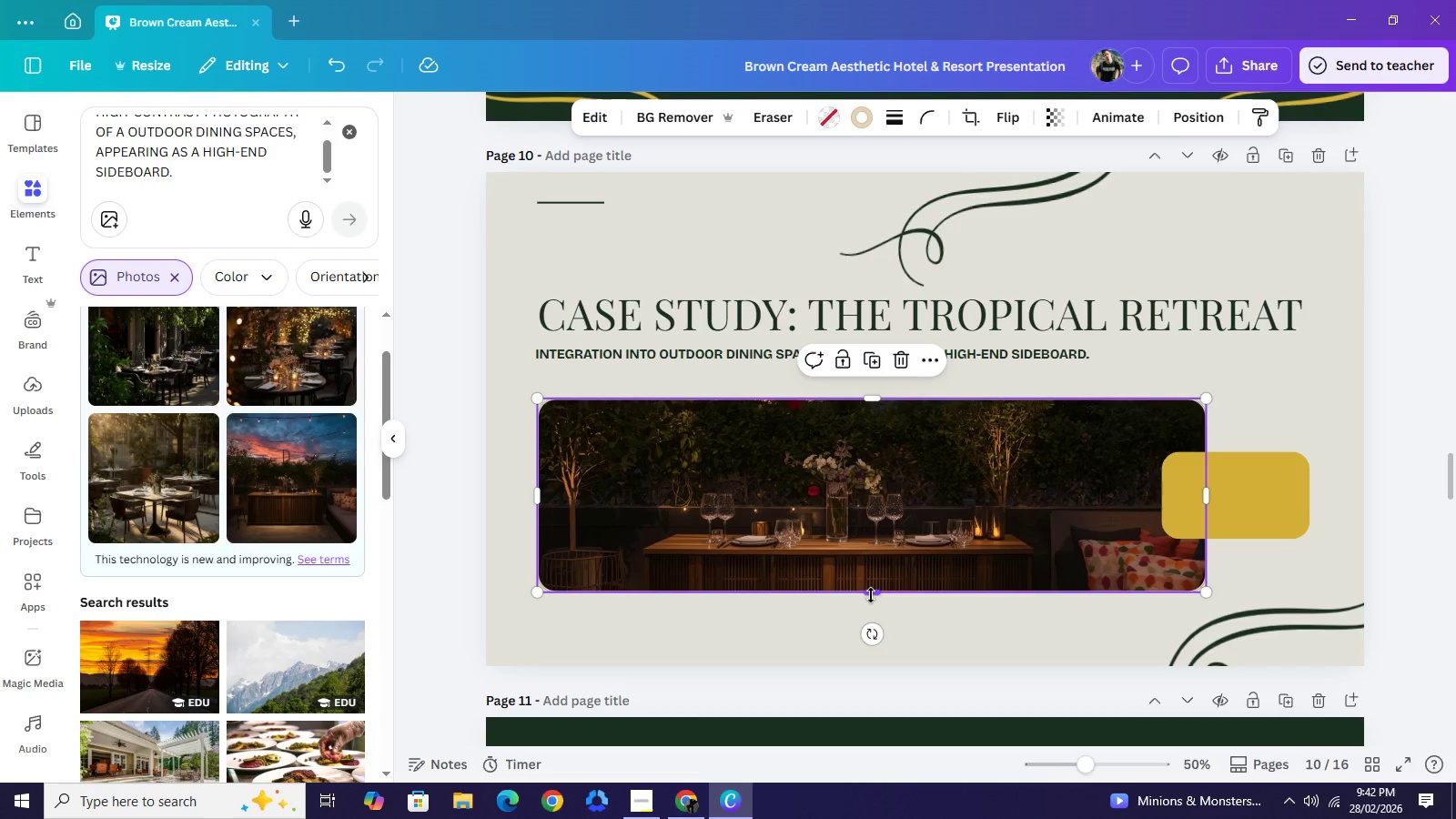 
left_click_drag(start_coordinate=[871, 595], to_coordinate=[875, 629])
 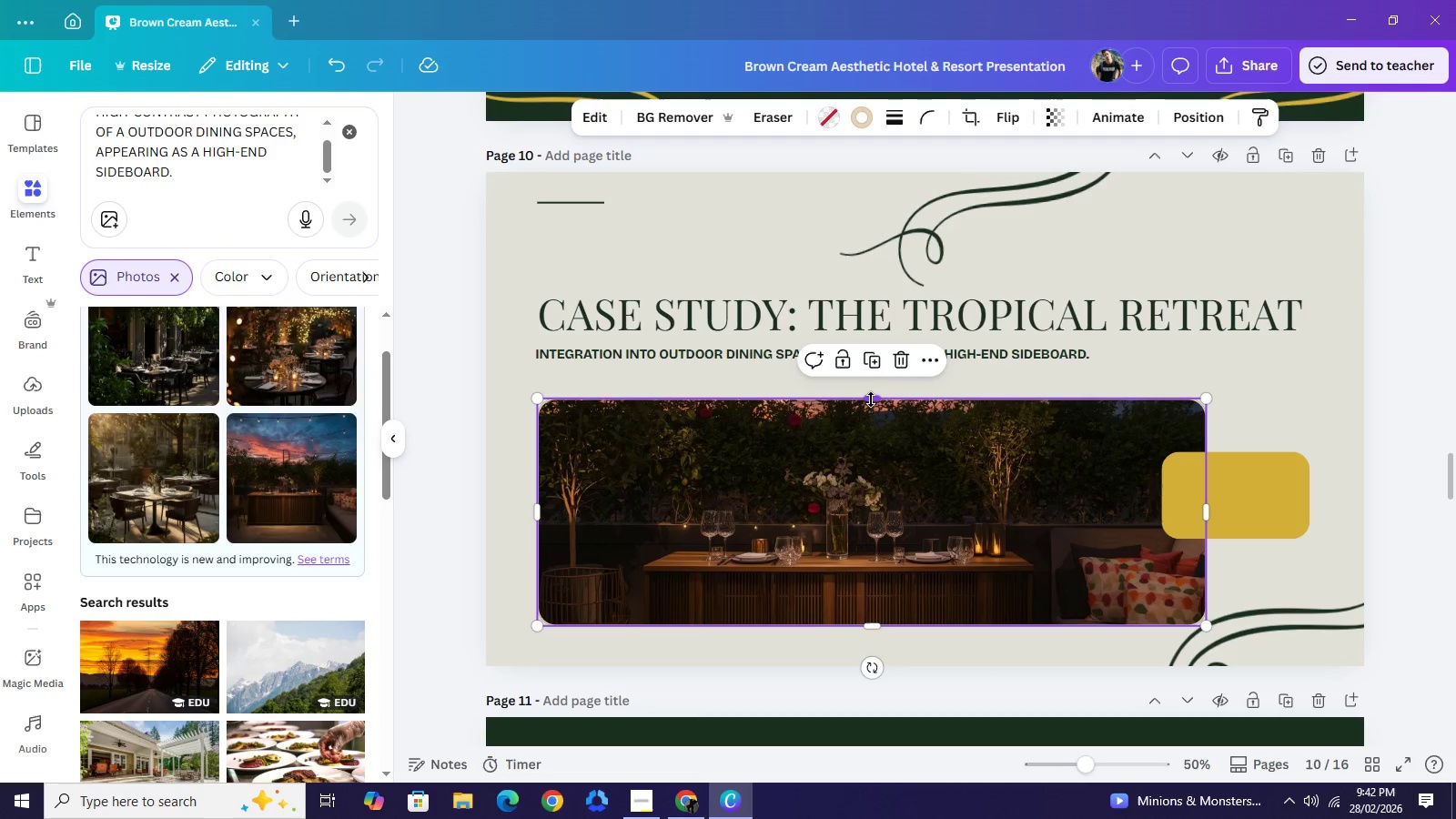 
left_click_drag(start_coordinate=[871, 399], to_coordinate=[871, 385])
 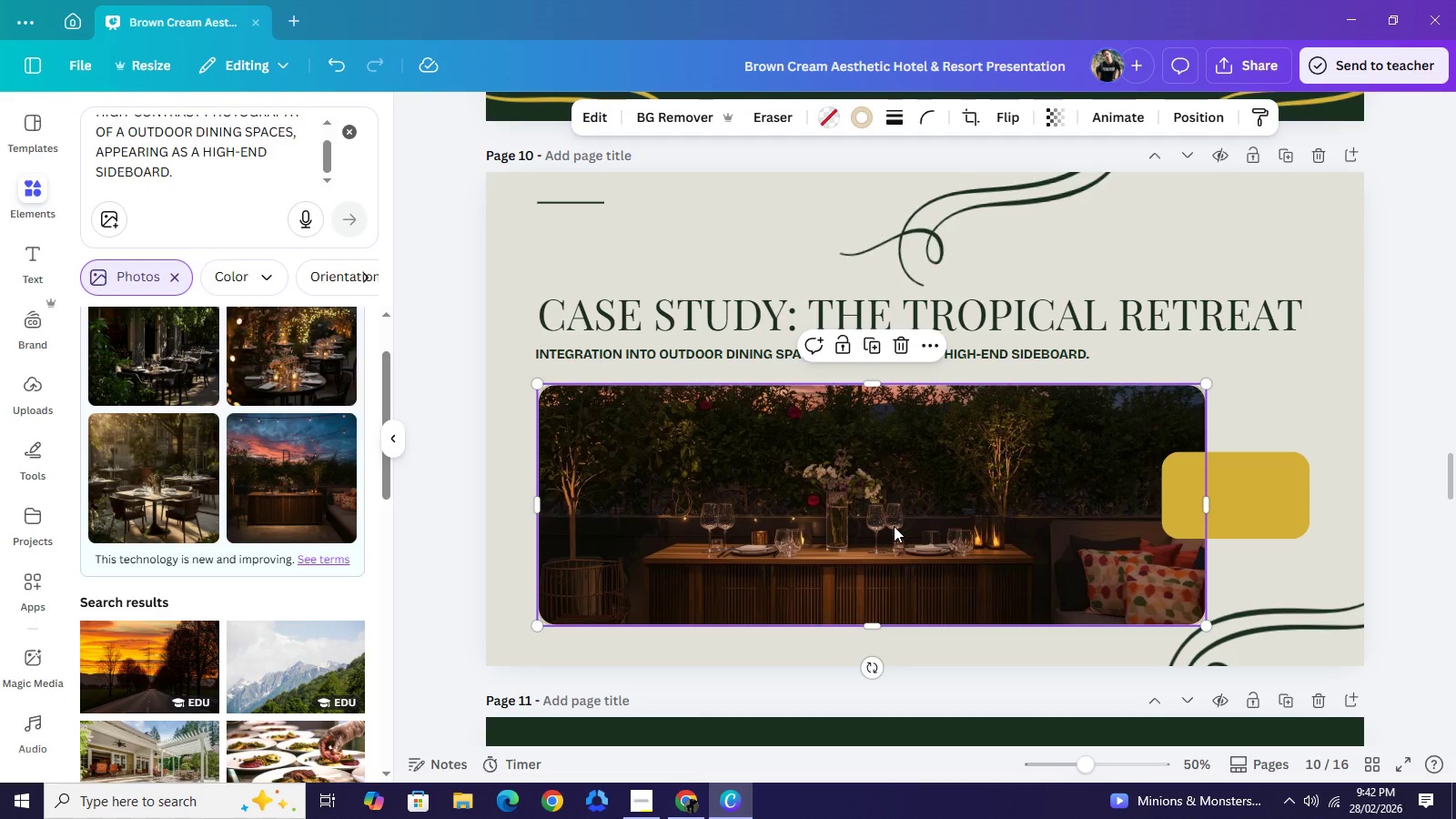 
left_click([894, 526])
 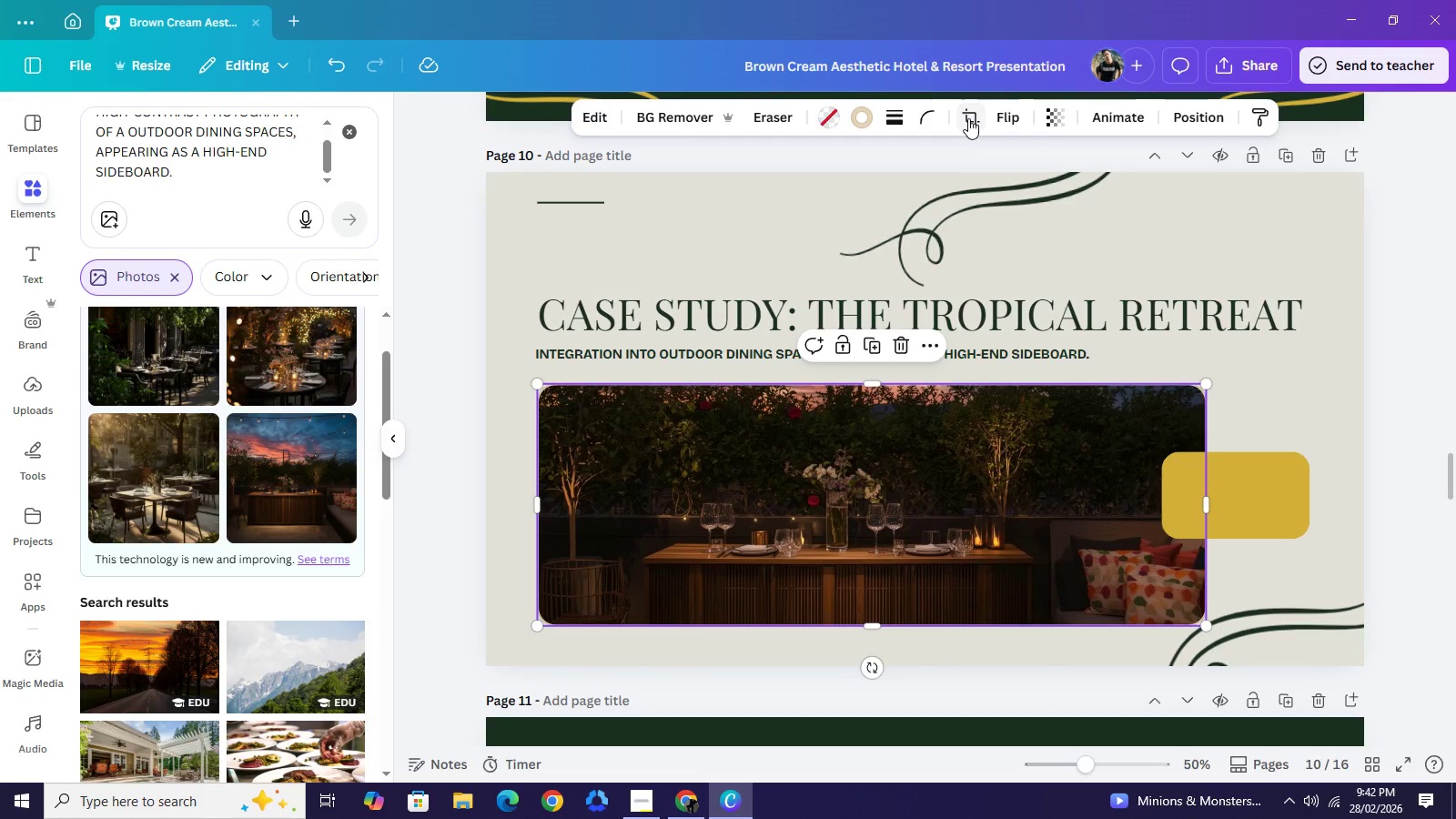 
left_click([968, 118])
 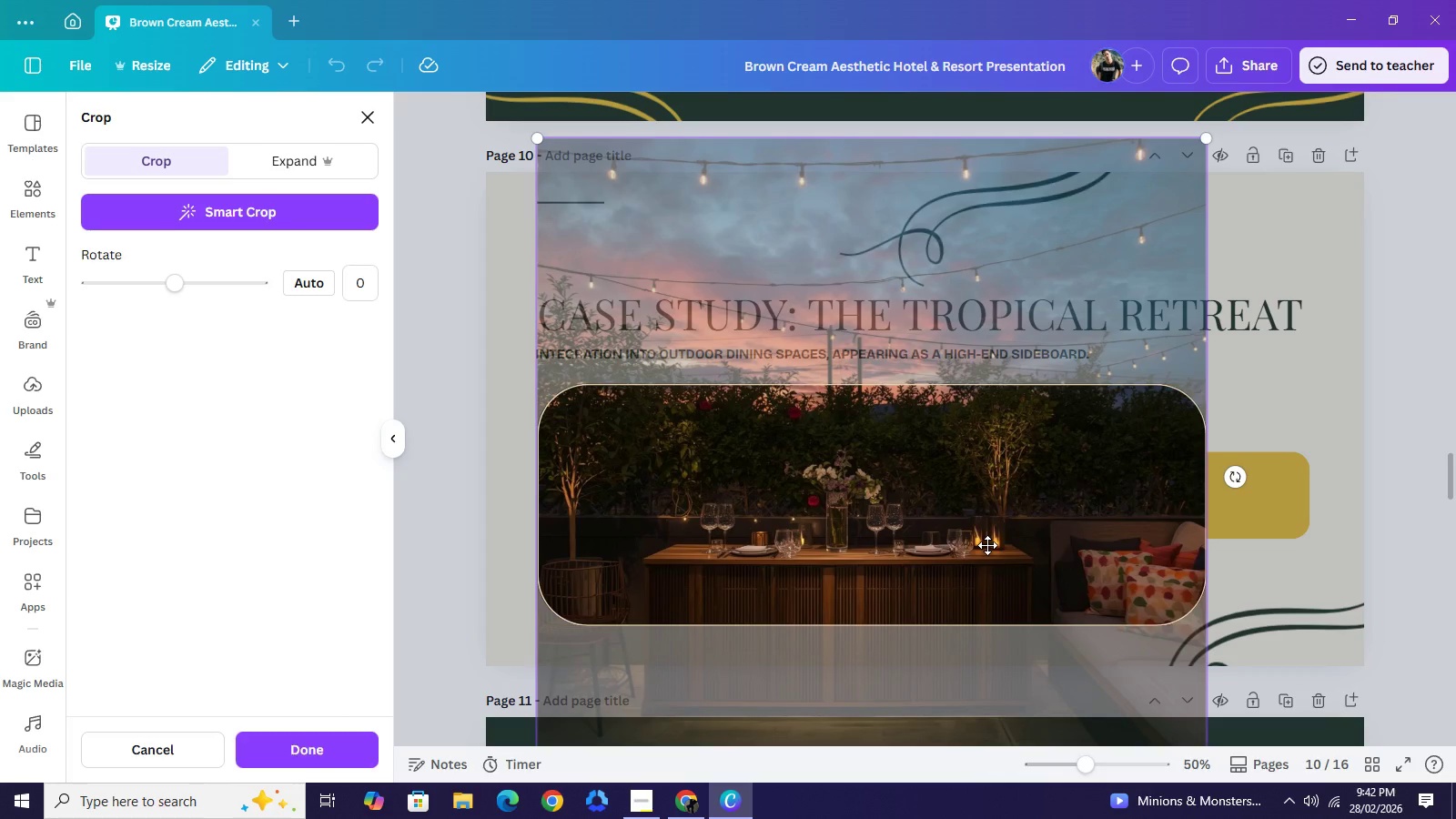 
left_click_drag(start_coordinate=[987, 545], to_coordinate=[1002, 578])
 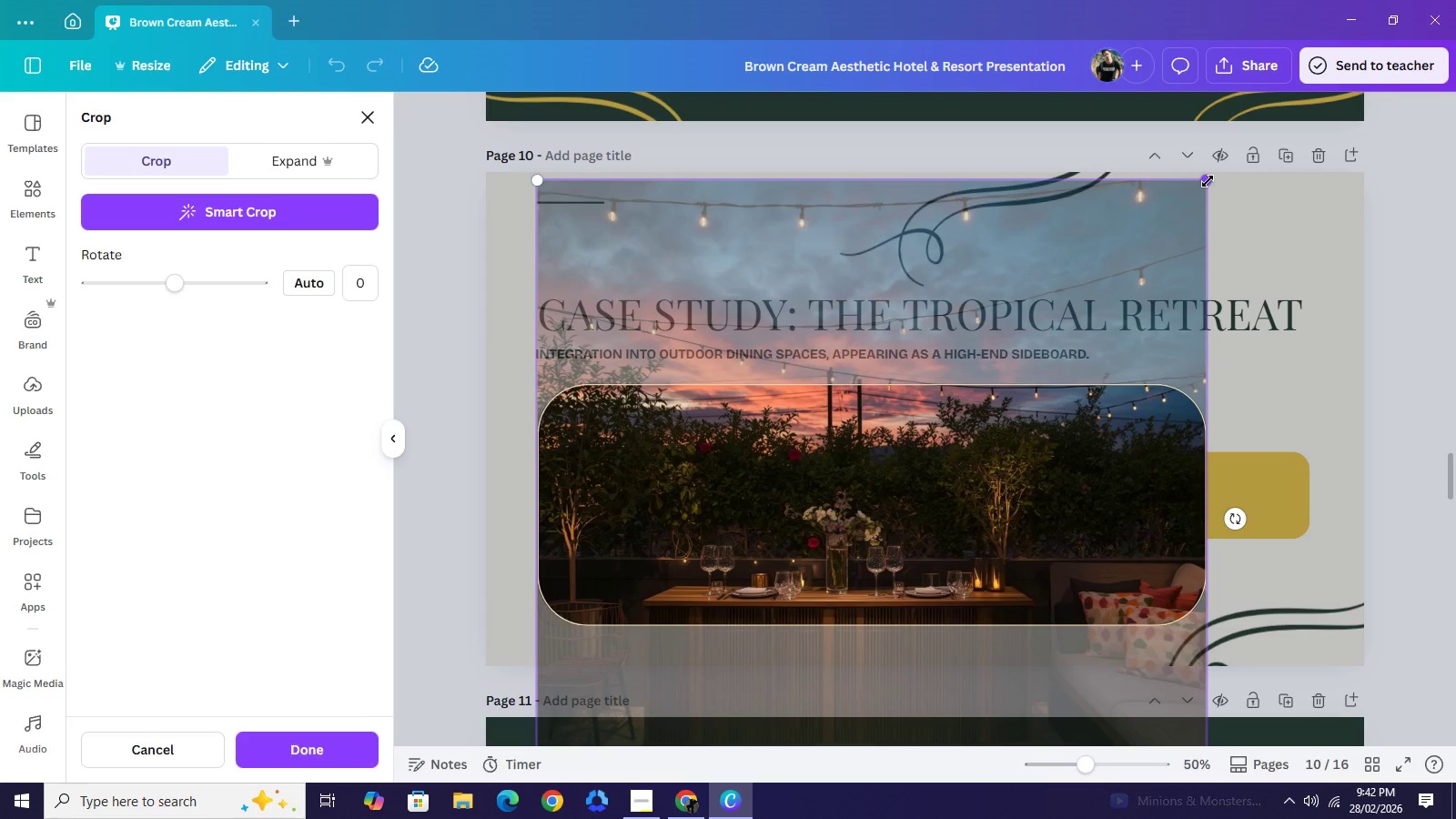 
left_click_drag(start_coordinate=[1208, 181], to_coordinate=[1267, 126])
 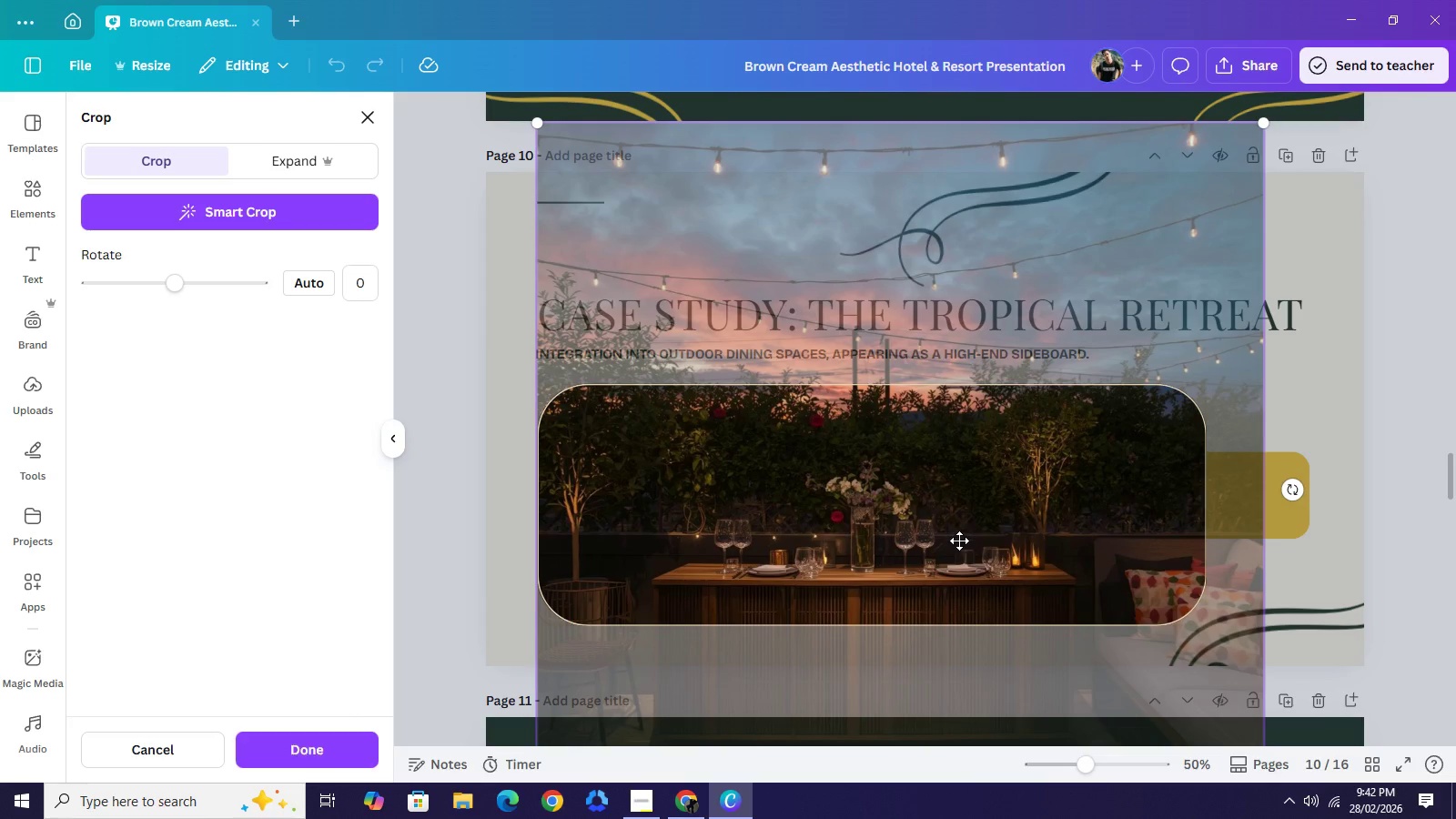 
left_click_drag(start_coordinate=[959, 534], to_coordinate=[956, 568])
 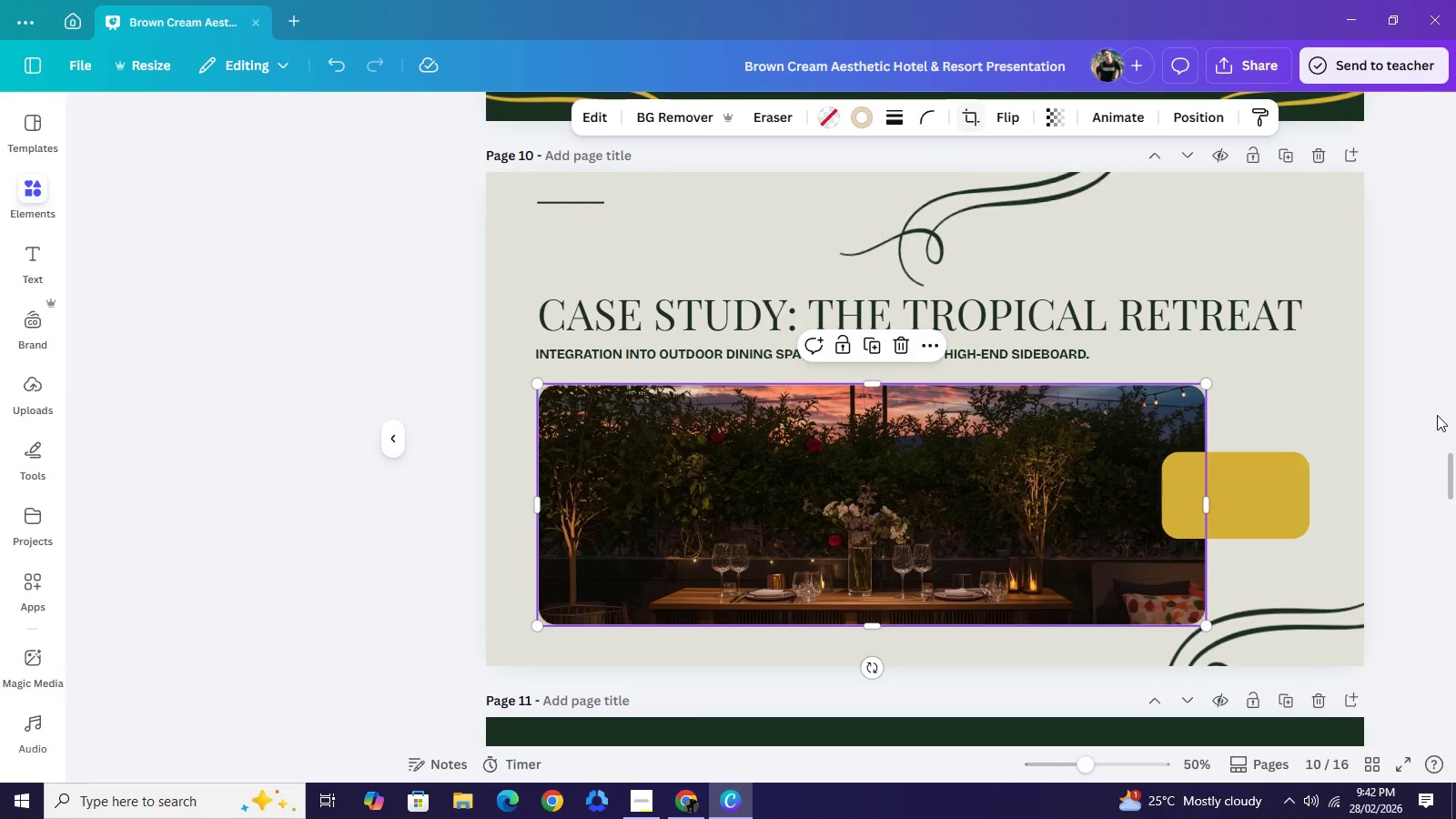 
left_click([1399, 421])
 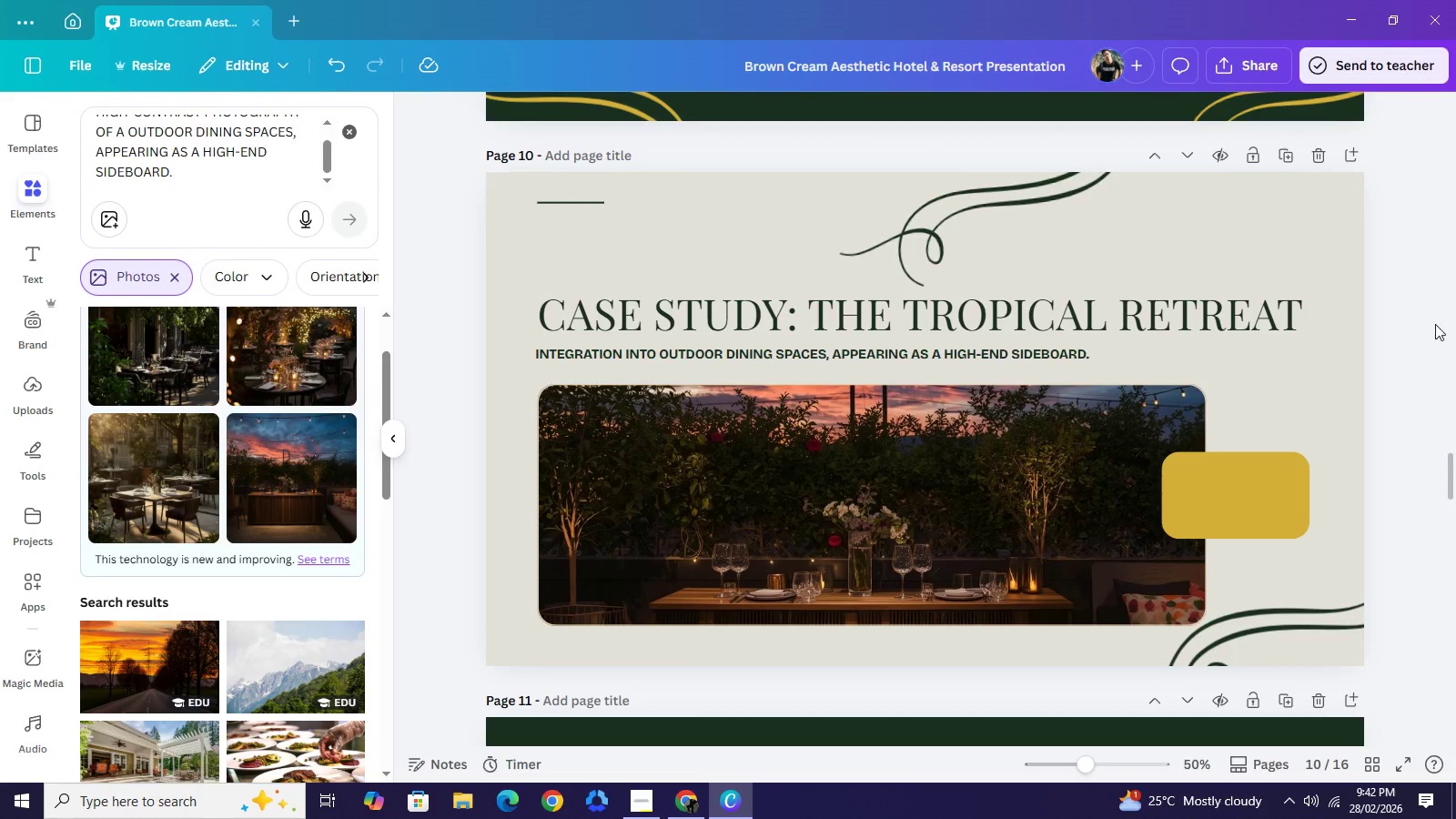 
left_click([1442, 299])
 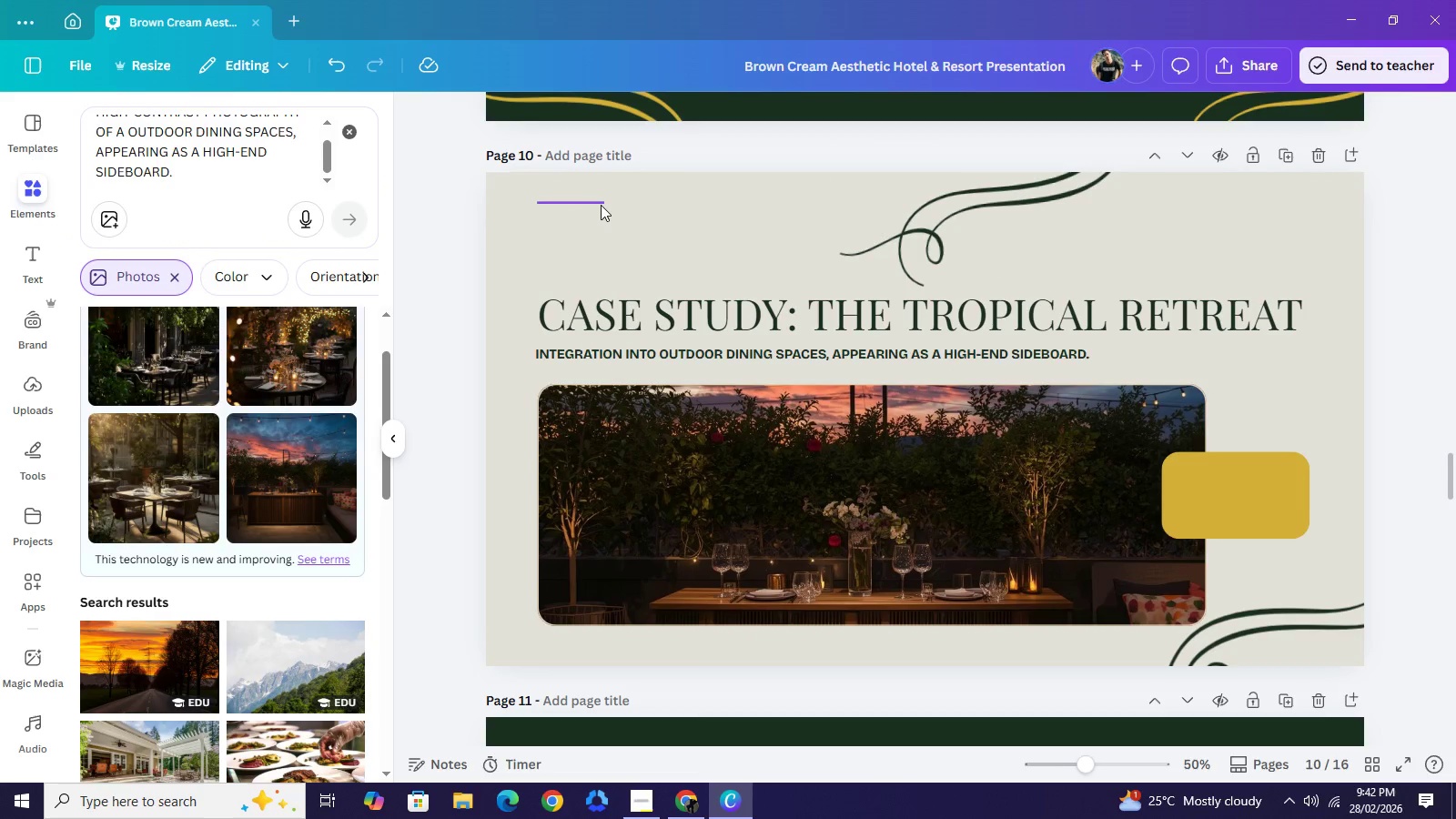 
left_click_drag(start_coordinate=[600, 205], to_coordinate=[606, 217])
 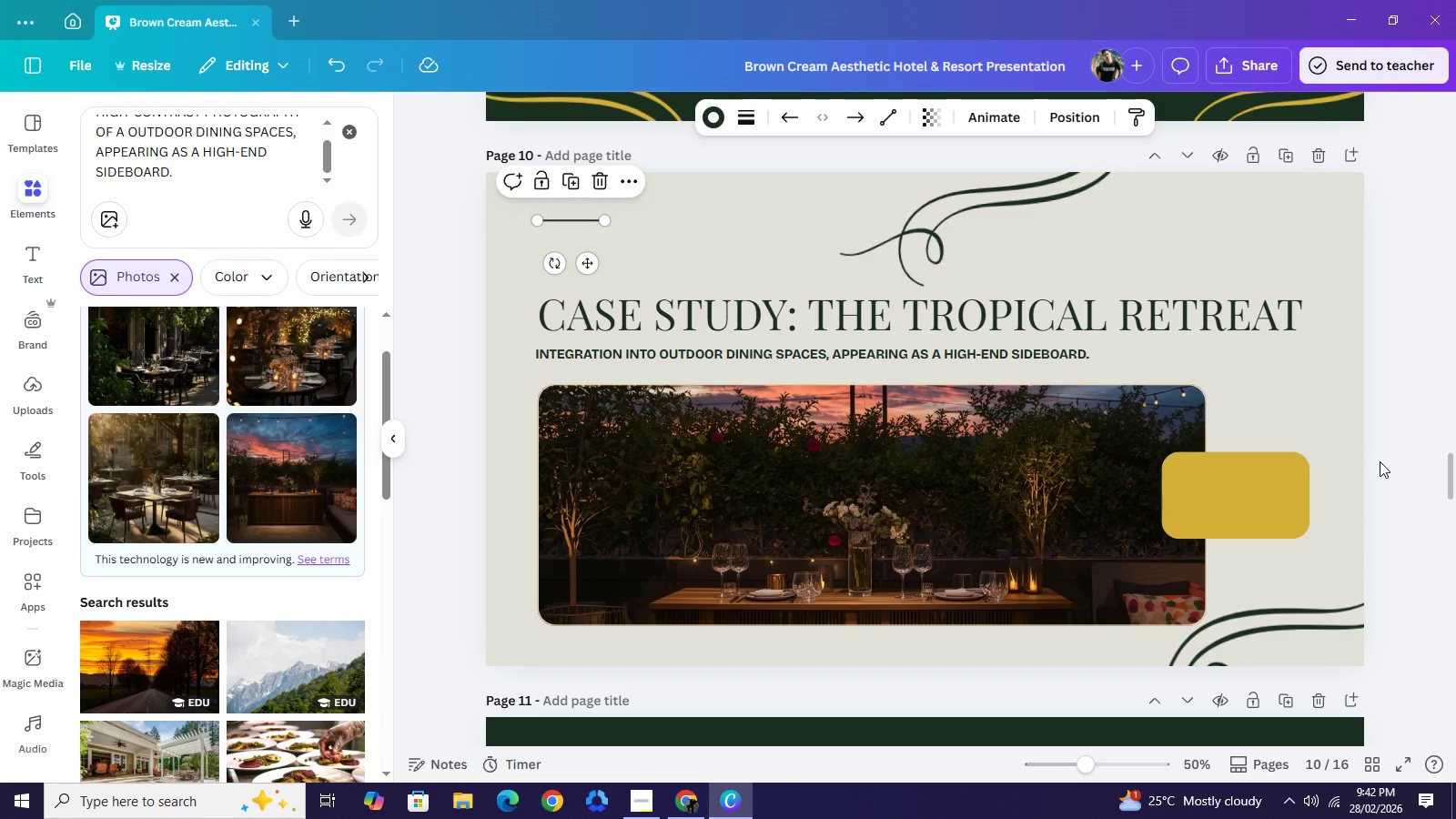 
scroll: coordinate [1380, 461], scroll_direction: up, amount: 1.0
 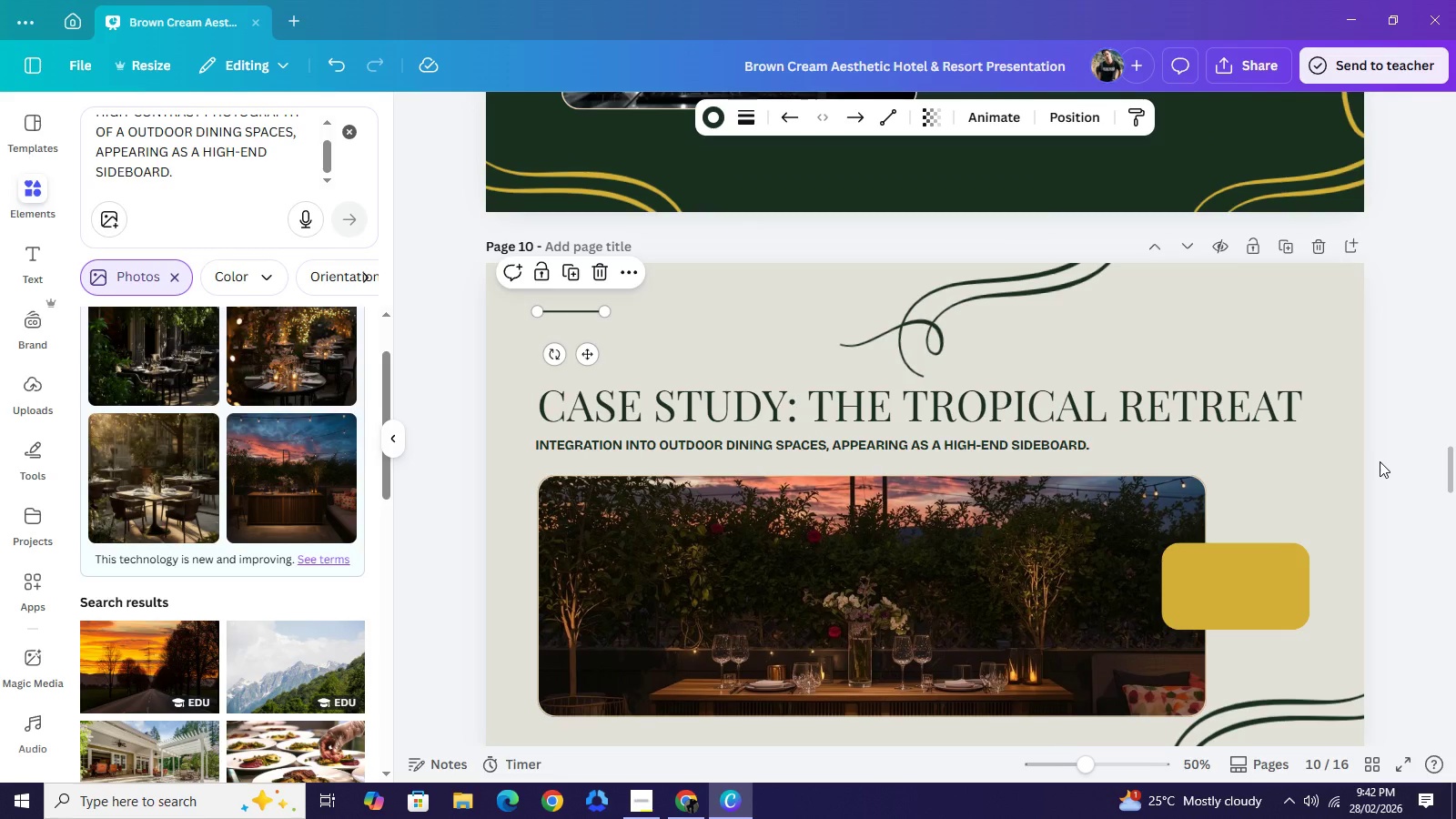 
scroll: coordinate [1380, 461], scroll_direction: down, amount: 2.0
 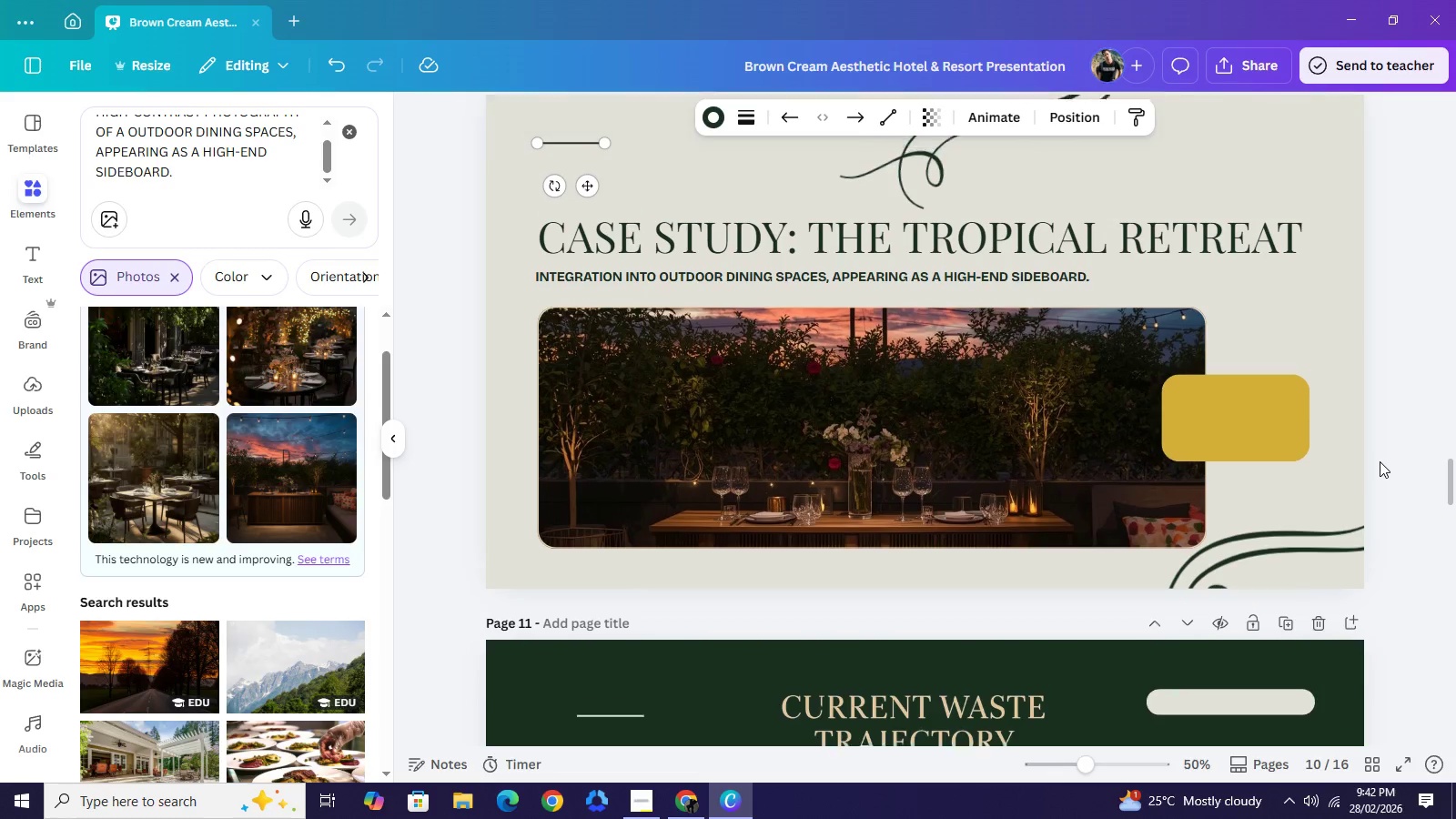 
scroll: coordinate [1380, 461], scroll_direction: up, amount: 1.0
 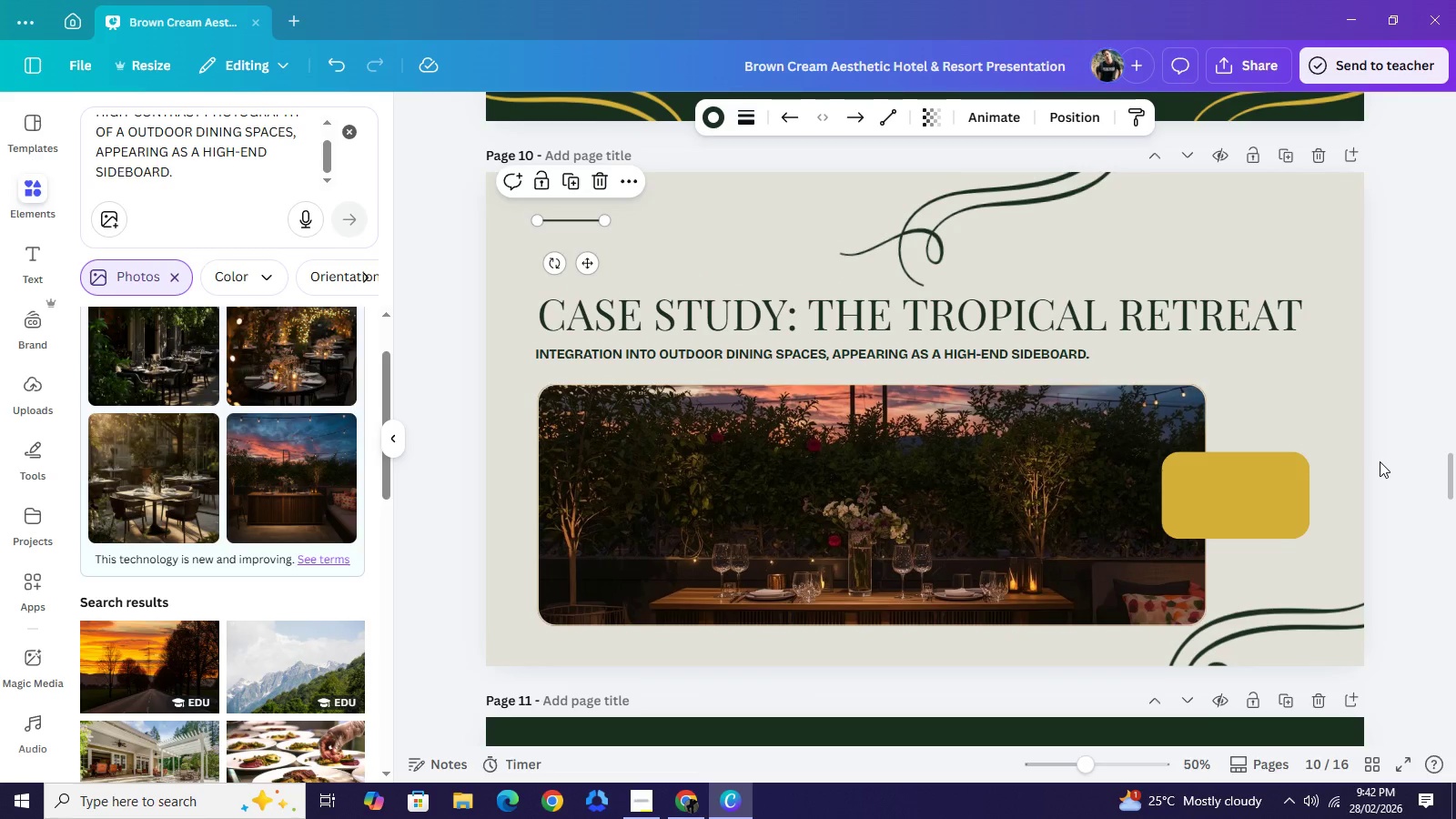 
scroll: coordinate [1380, 461], scroll_direction: down, amount: 3.0
 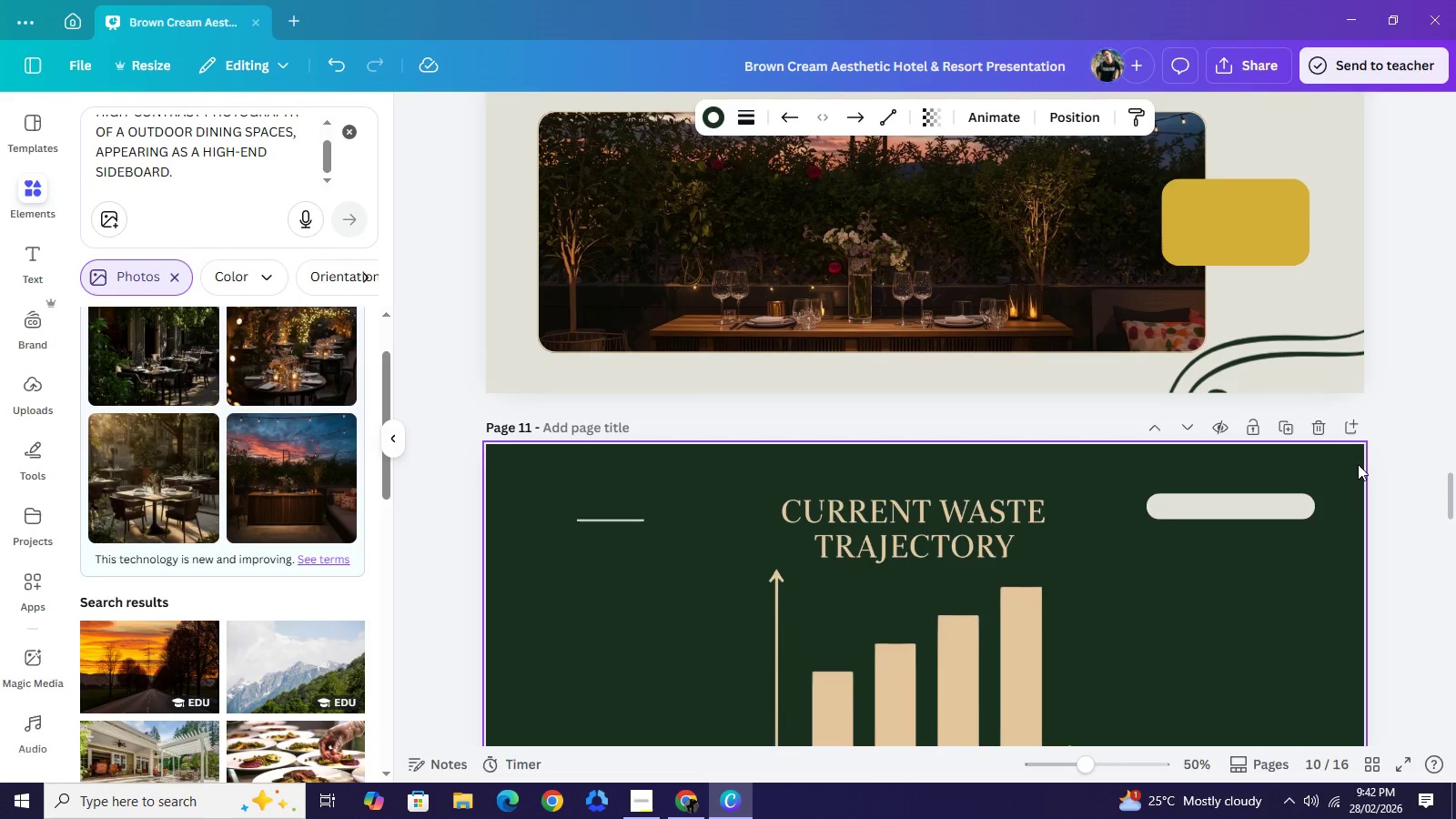 
scroll: coordinate [1358, 464], scroll_direction: up, amount: 1.0
 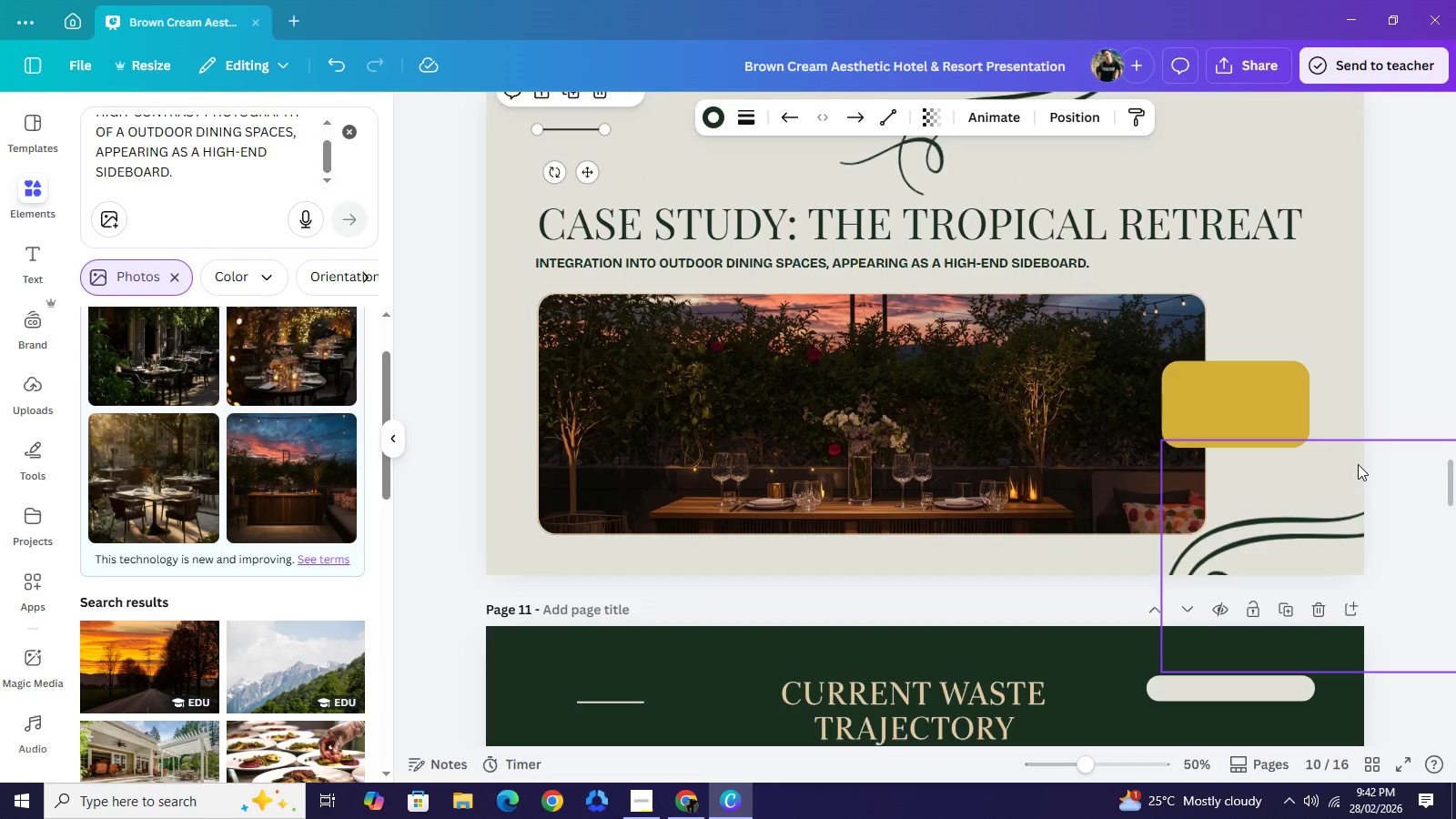 
scroll: coordinate [1358, 464], scroll_direction: down, amount: 3.0
 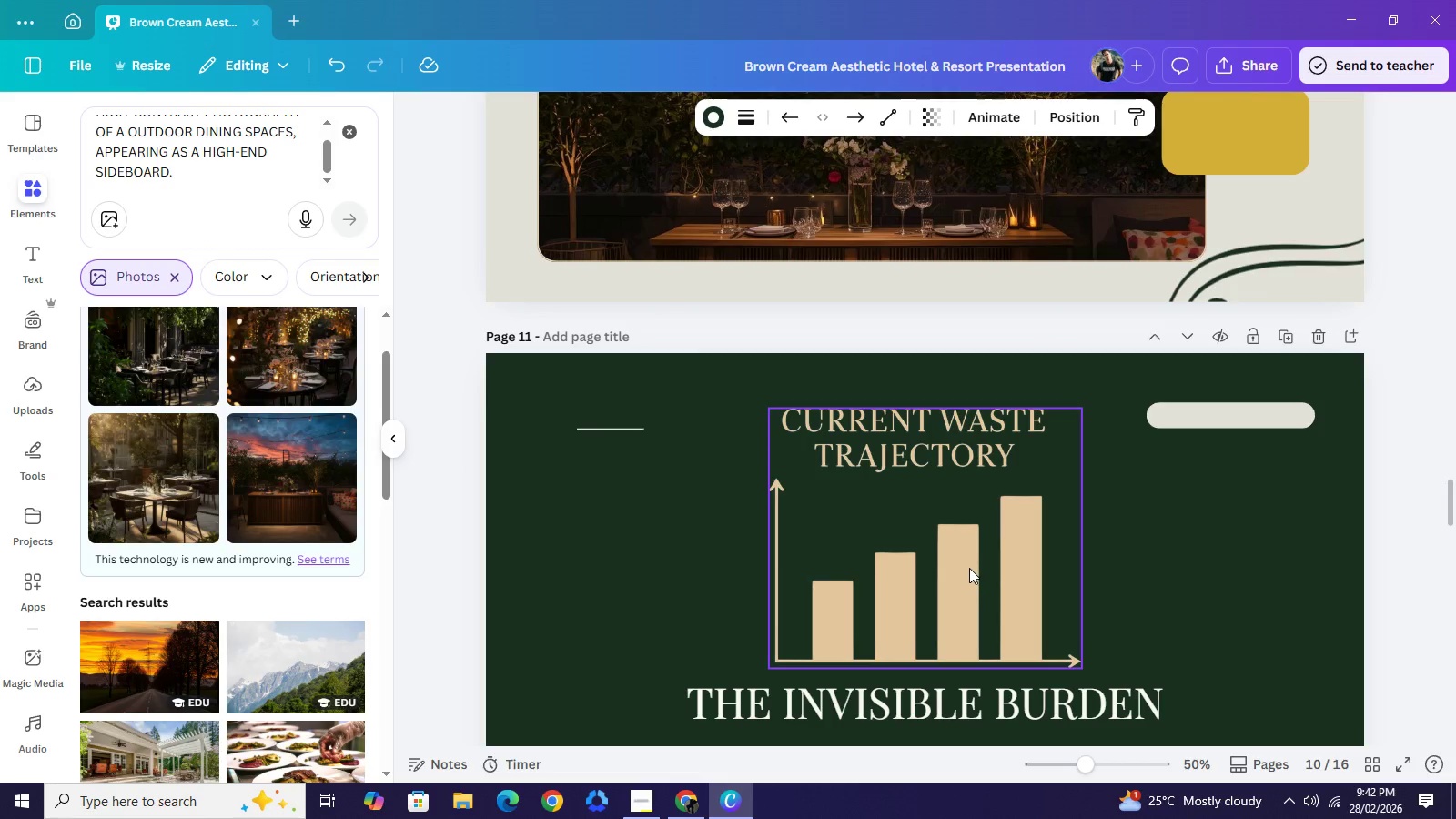 
left_click([969, 568])
 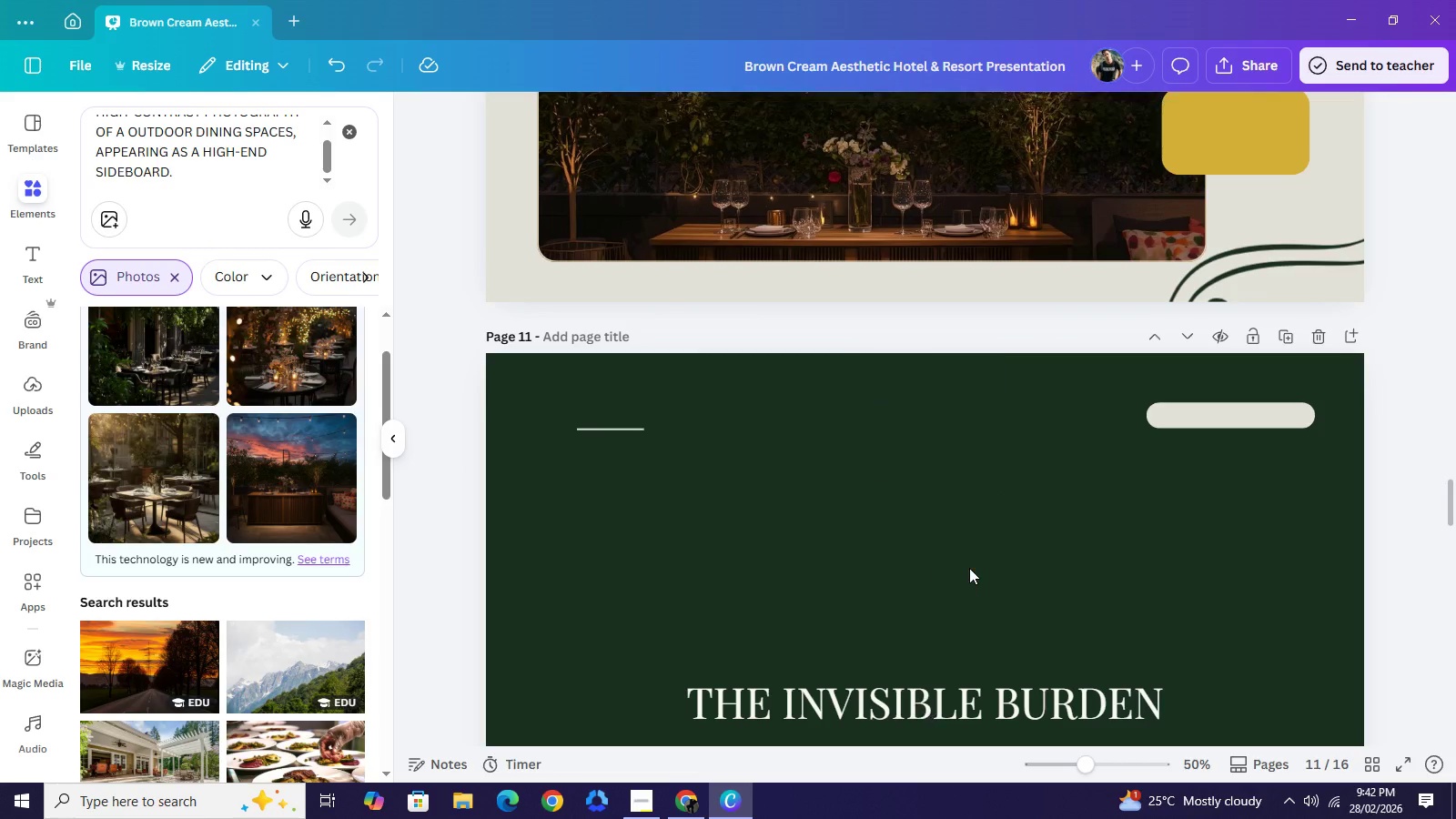 
key(Backspace)
 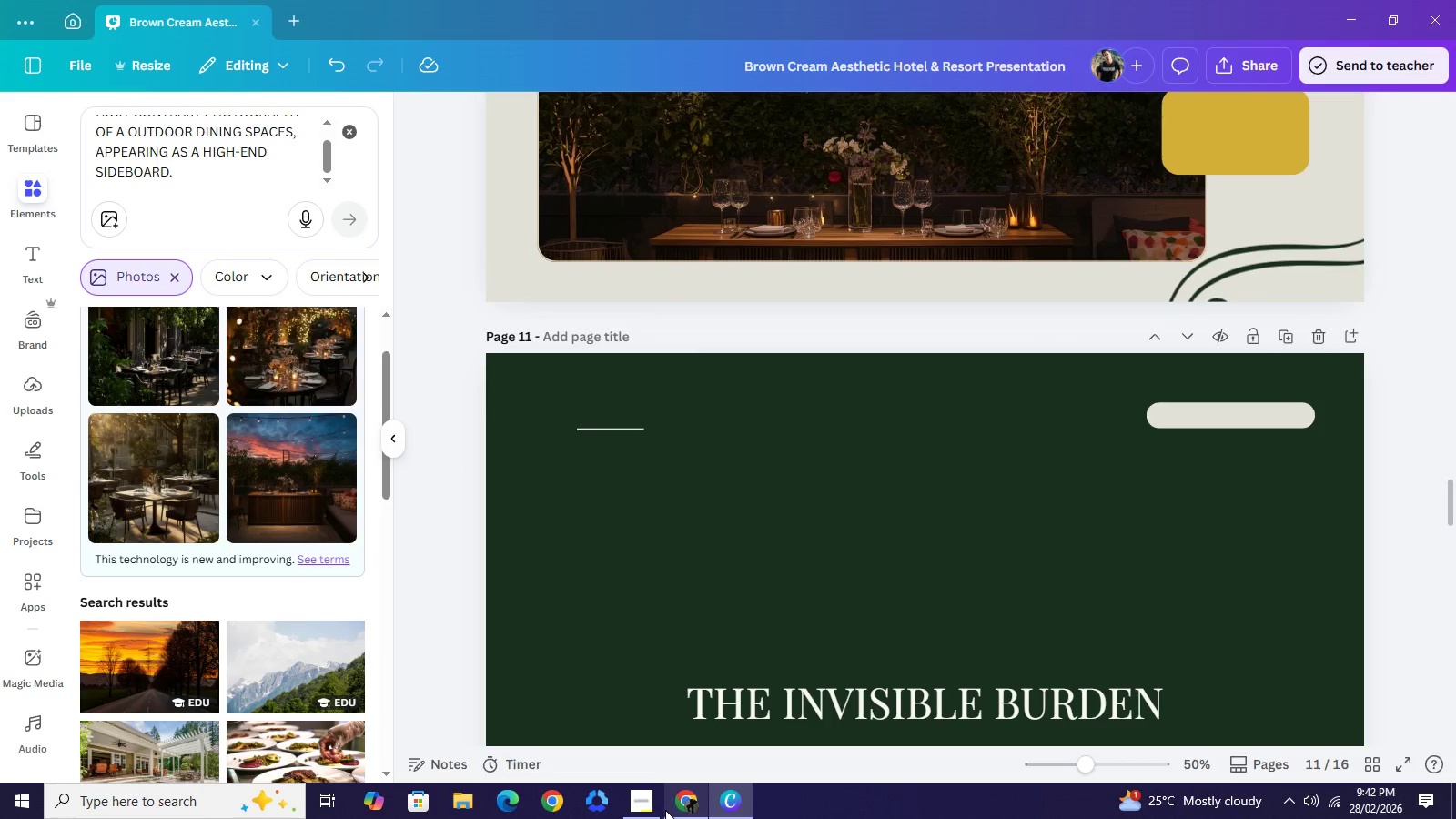 
left_click([653, 806])